 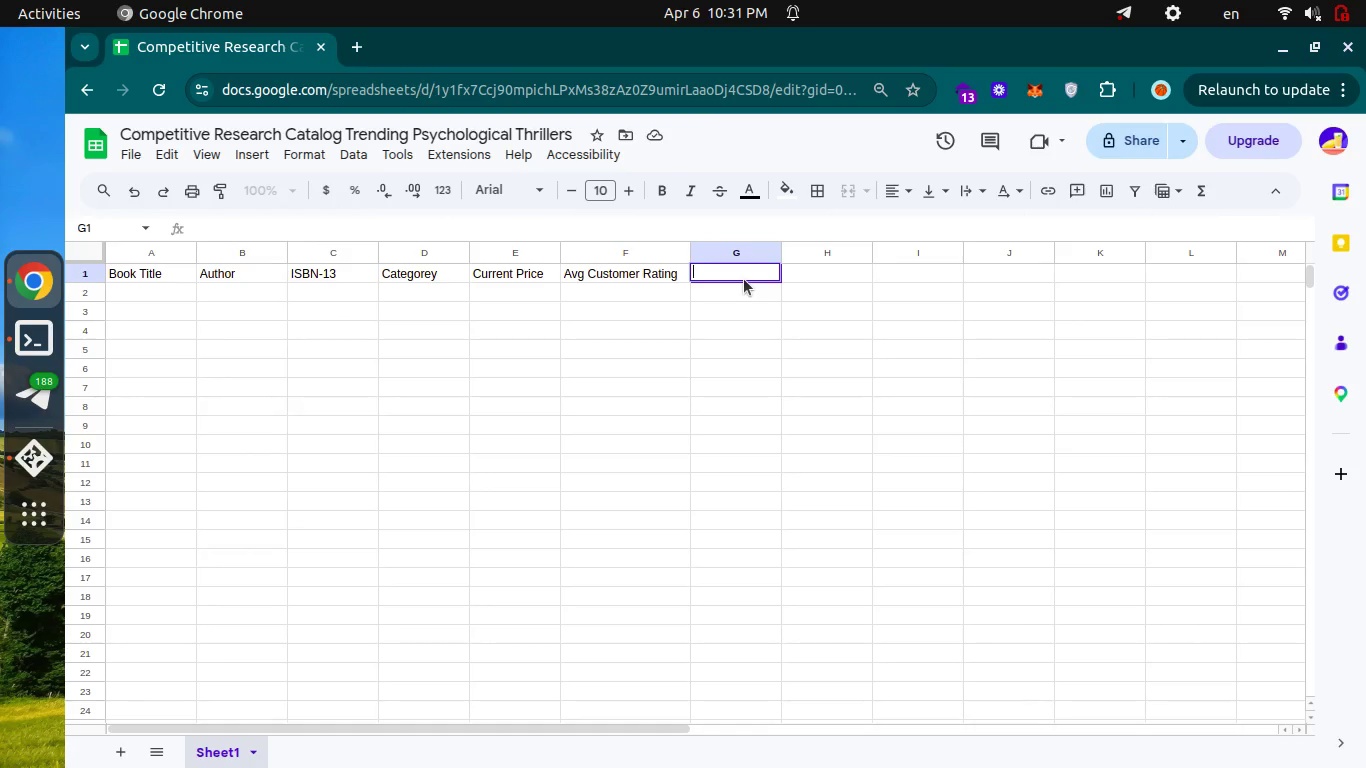 
type(Product)
 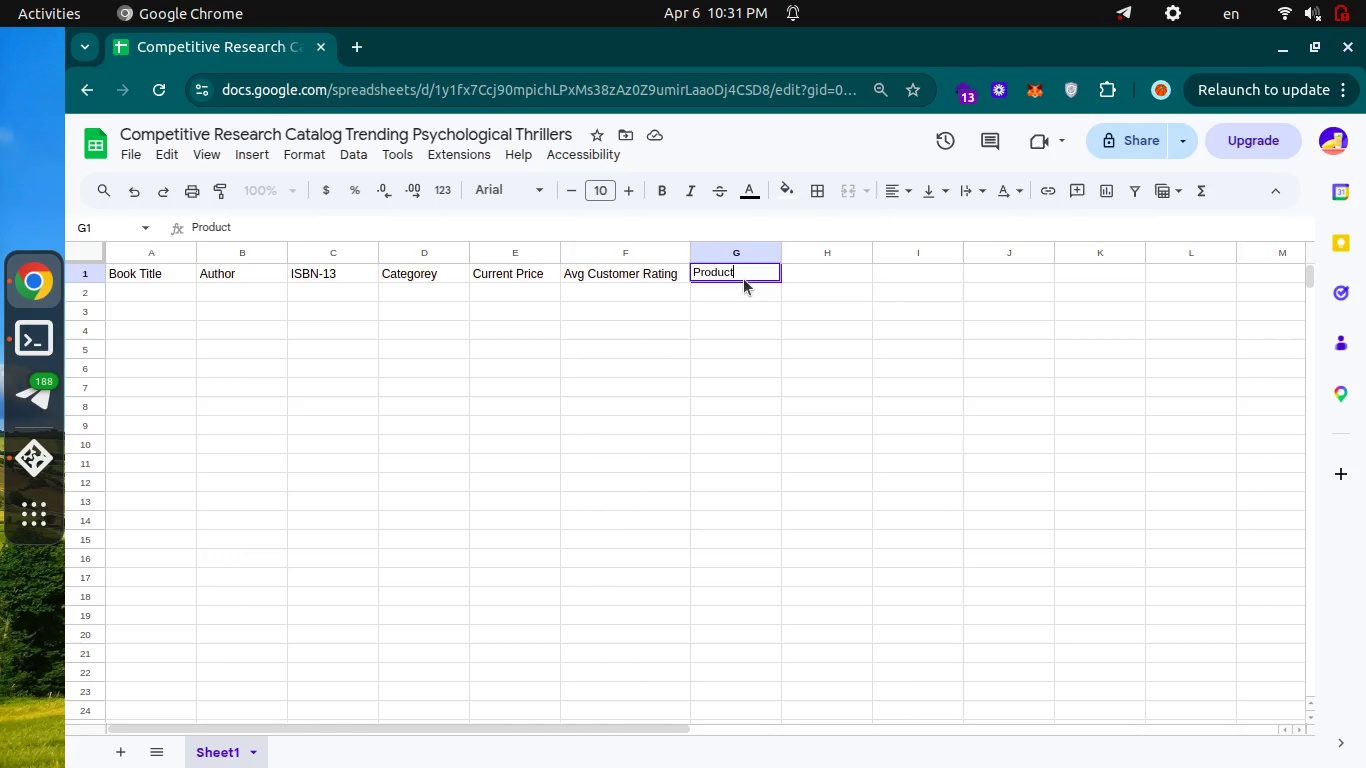 
key(Enter)
 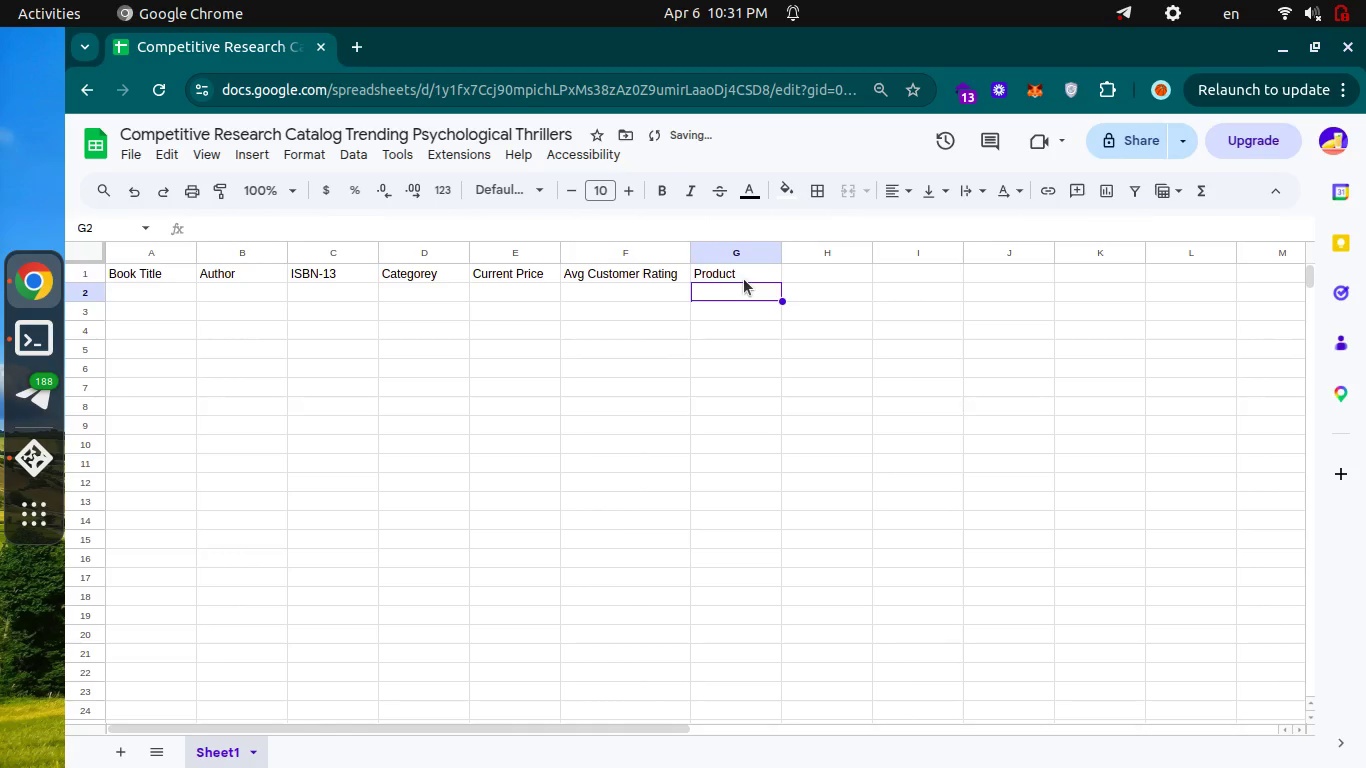 
key(ArrowUp)
 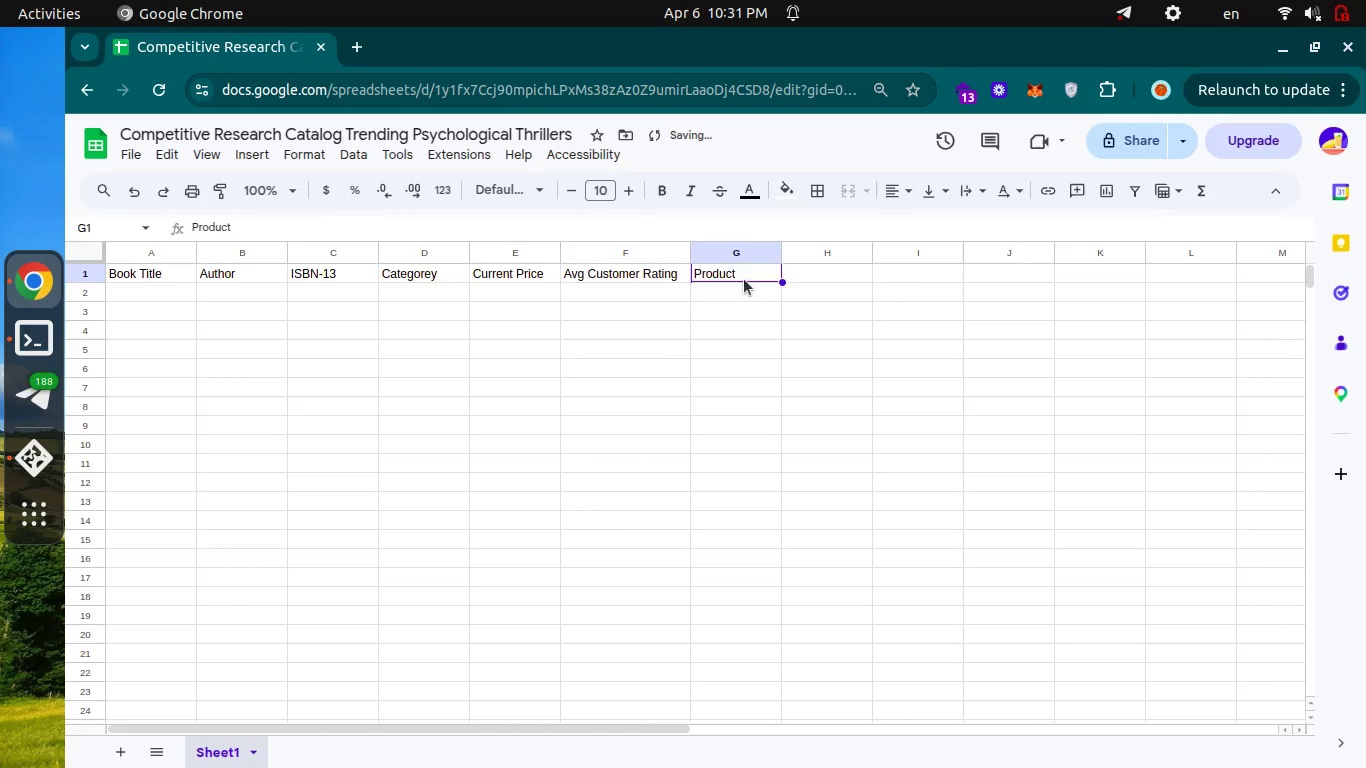 
key(ArrowRight)
 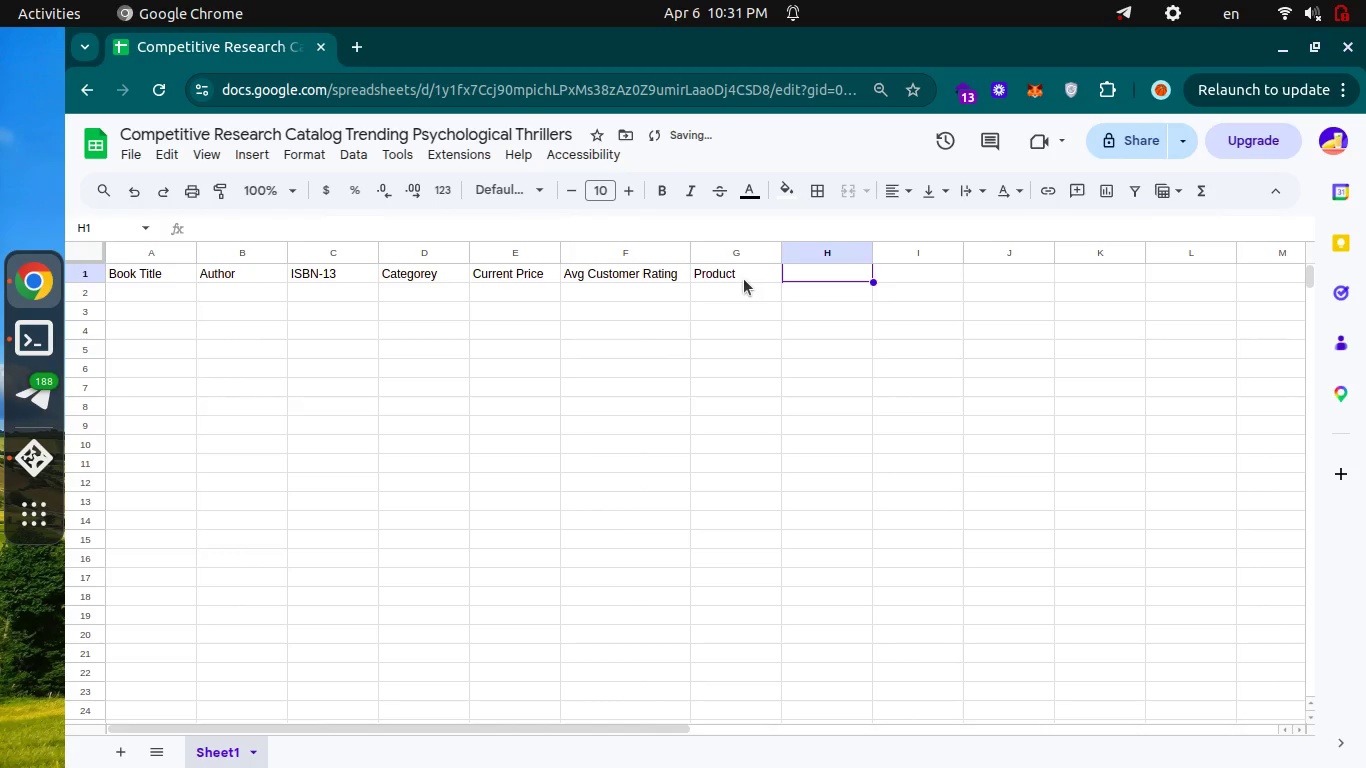 
key(Enter)
 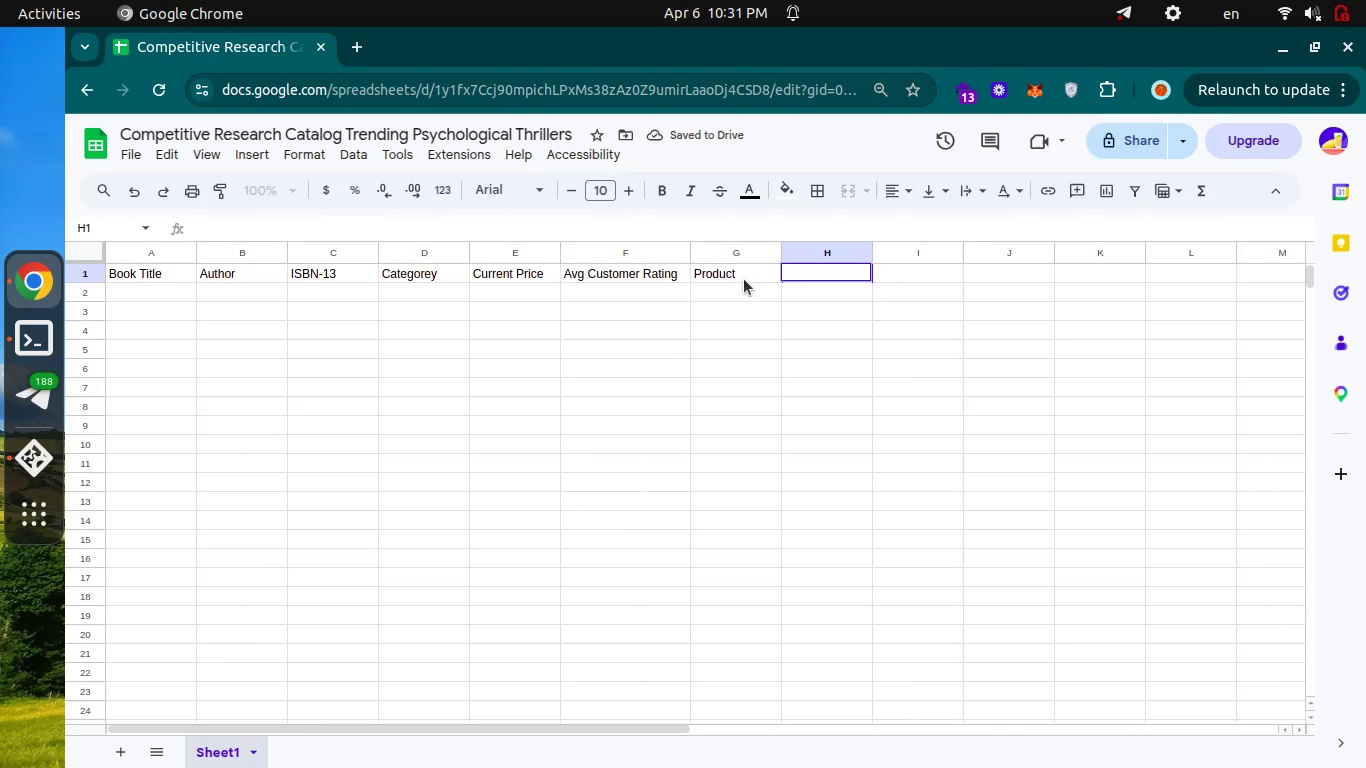 
key(ArrowLeft)
 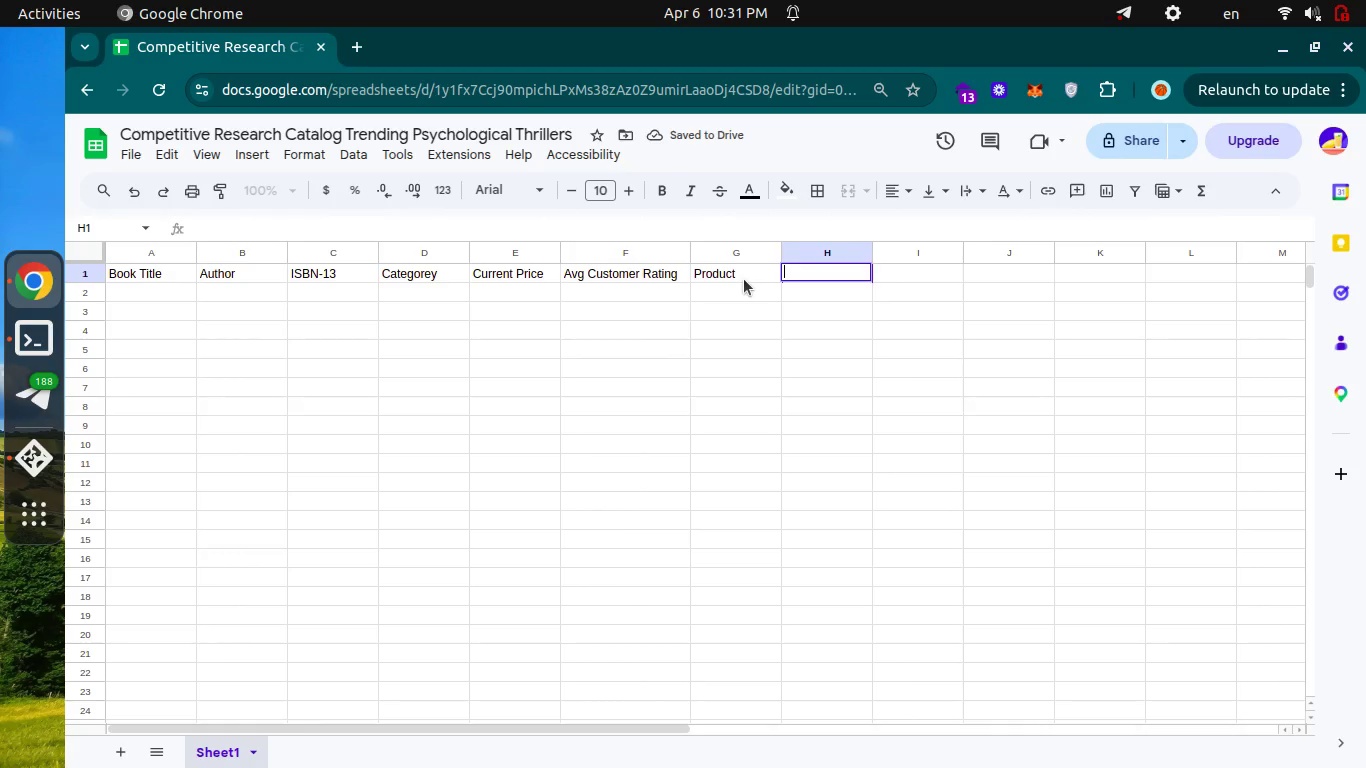 
key(Enter)
 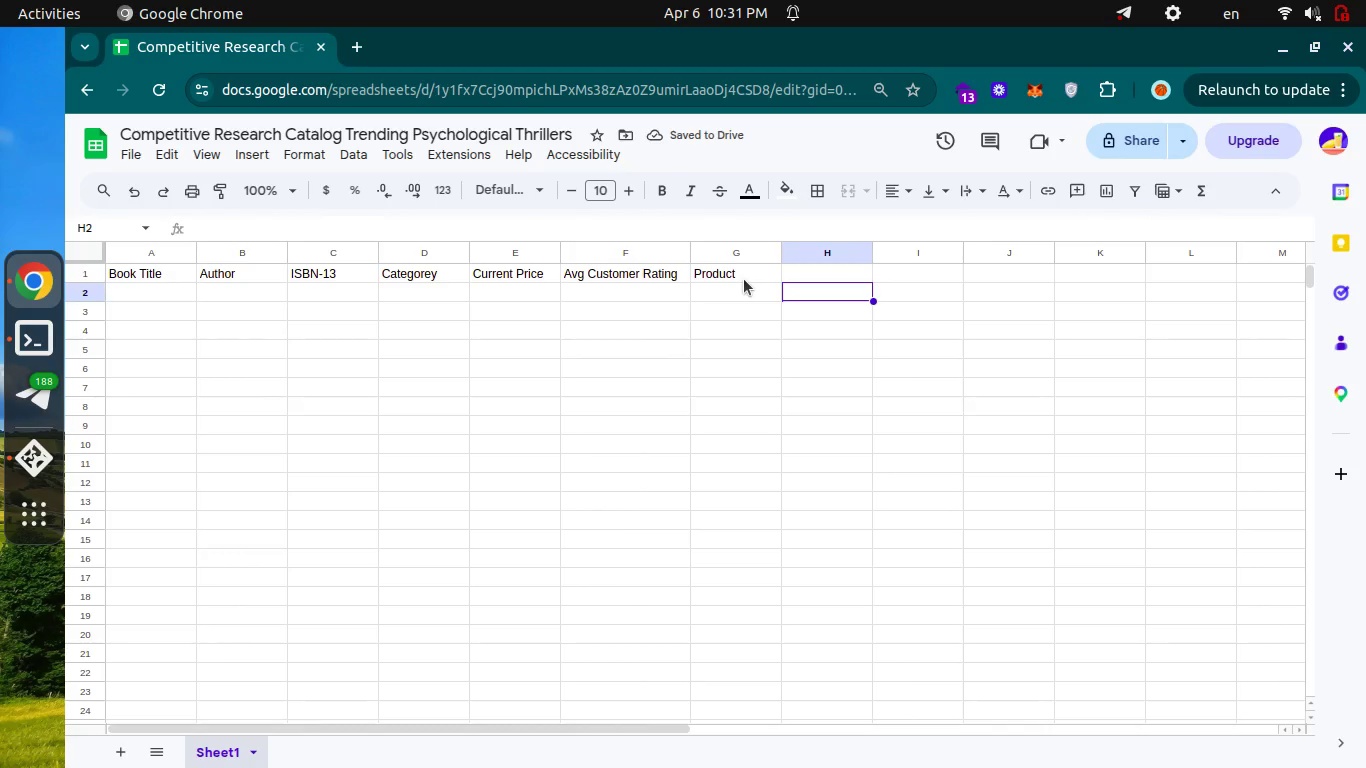 
left_click([744, 279])
 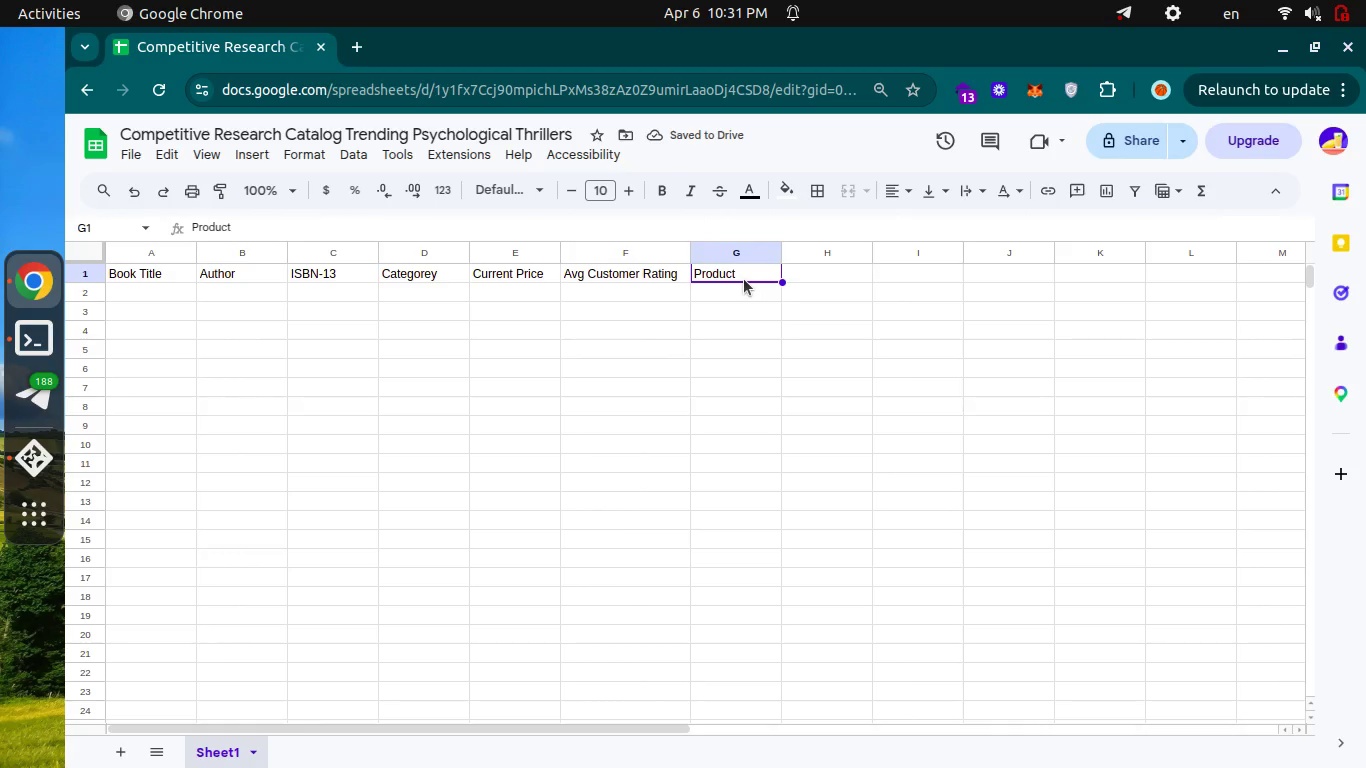 
key(Enter)
 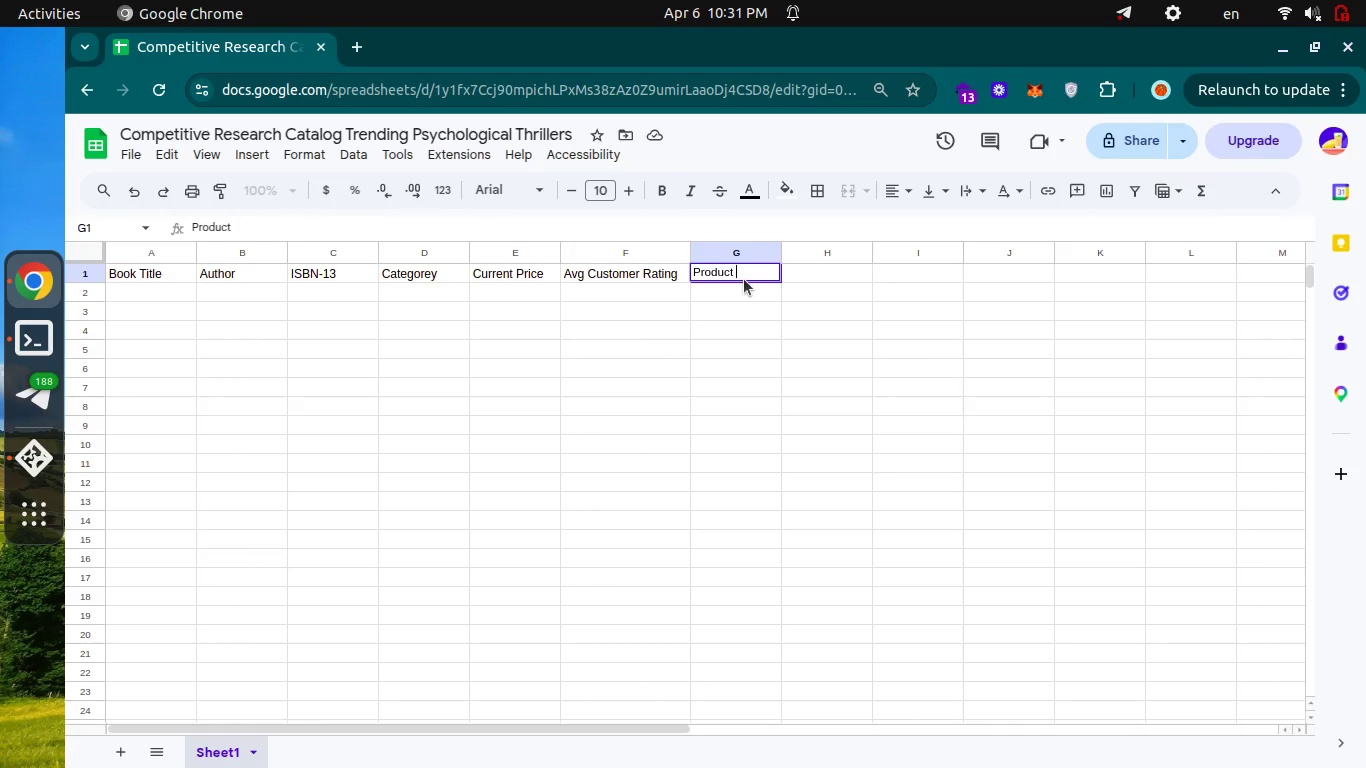 
type( Link)
 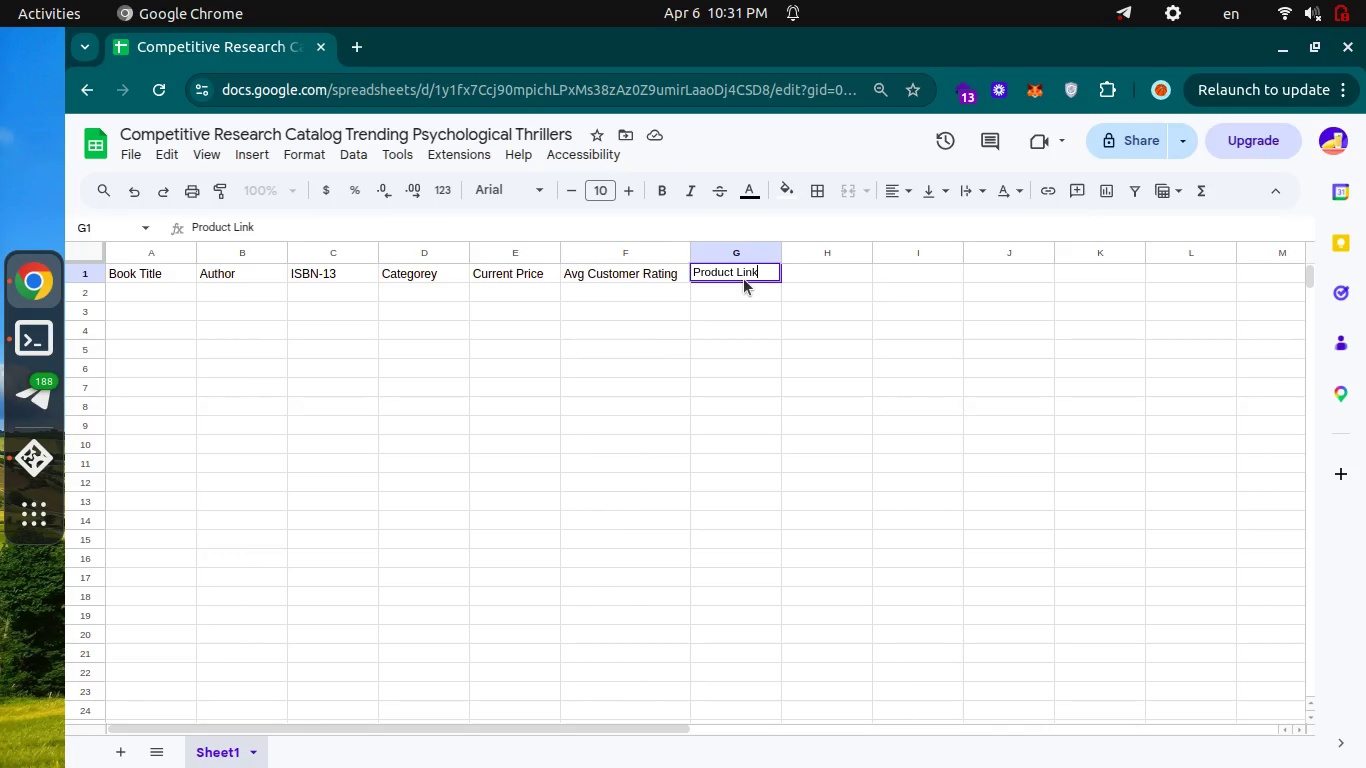 
key(Enter)
 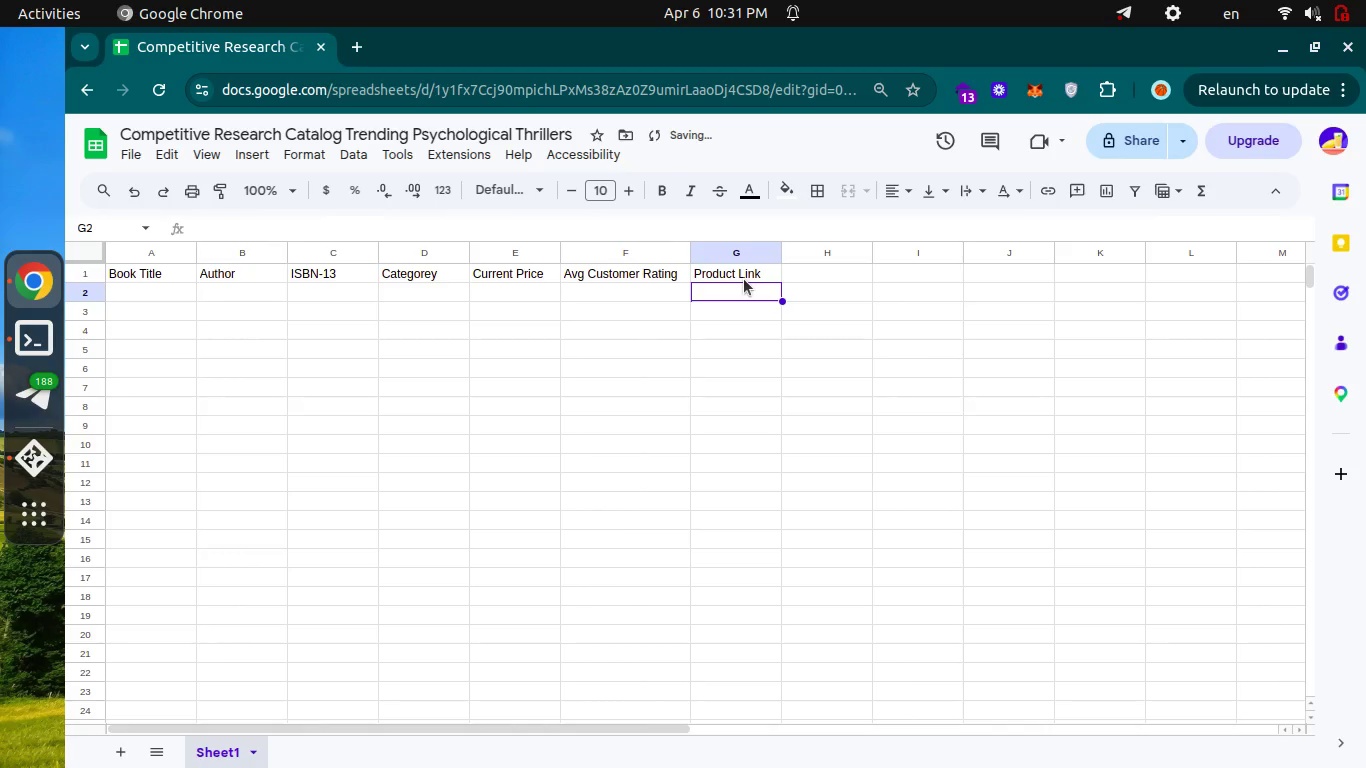 
key(ArrowUp)
 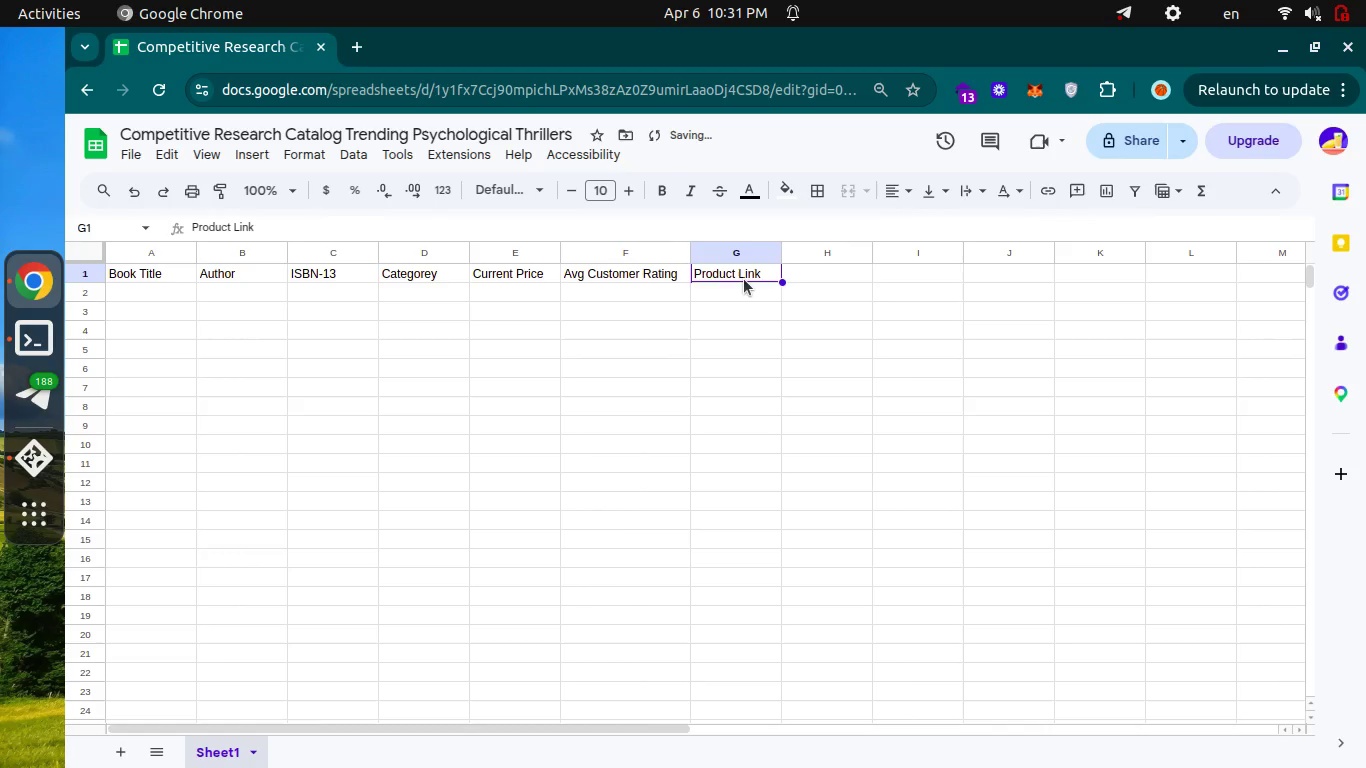 
key(ArrowRight)
 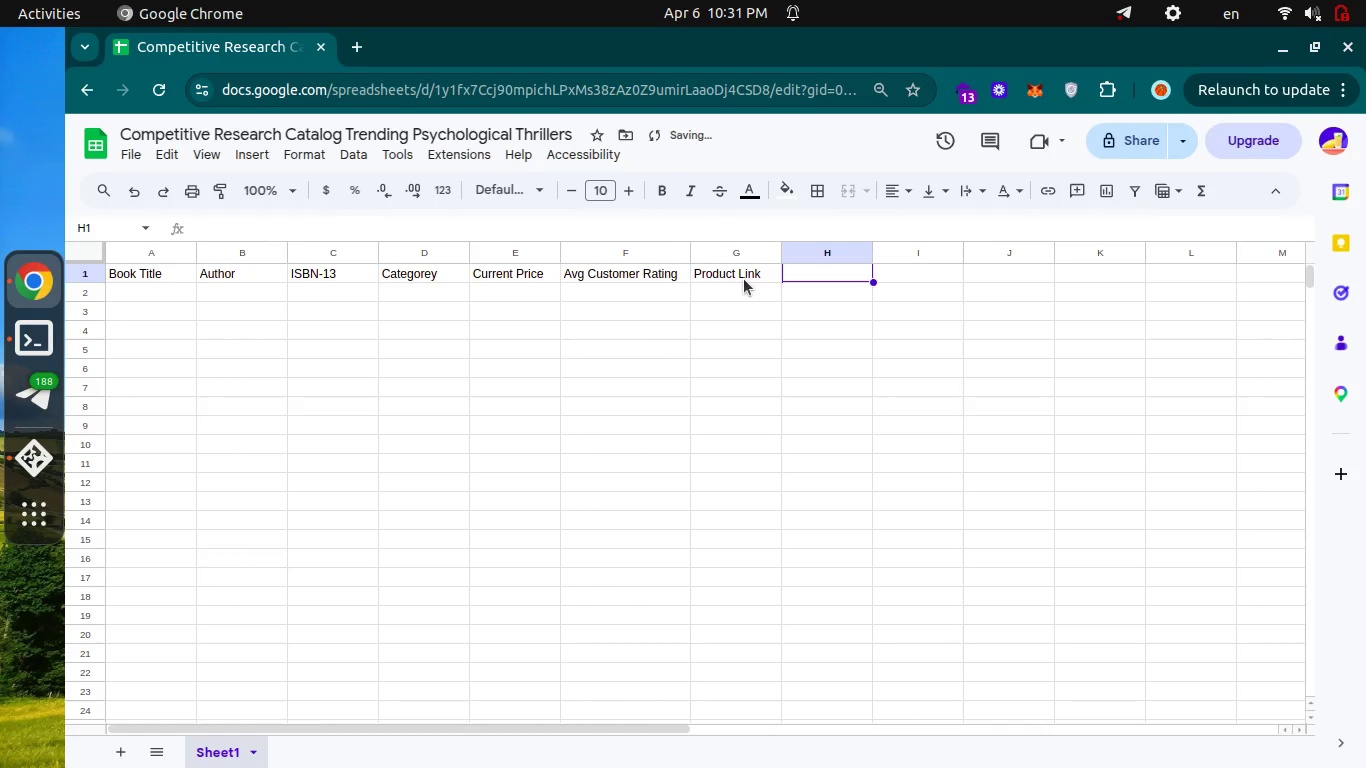 
key(Enter)
 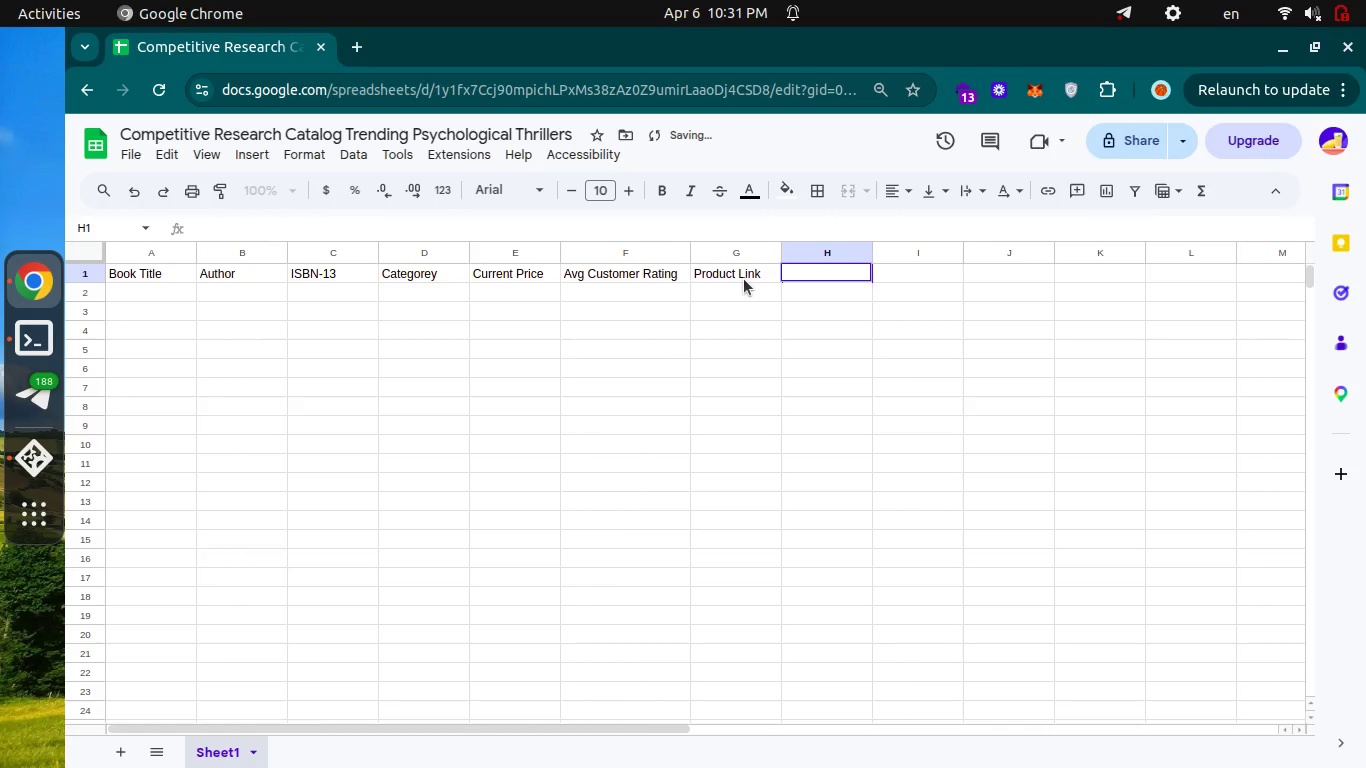 
type(Publisher)
 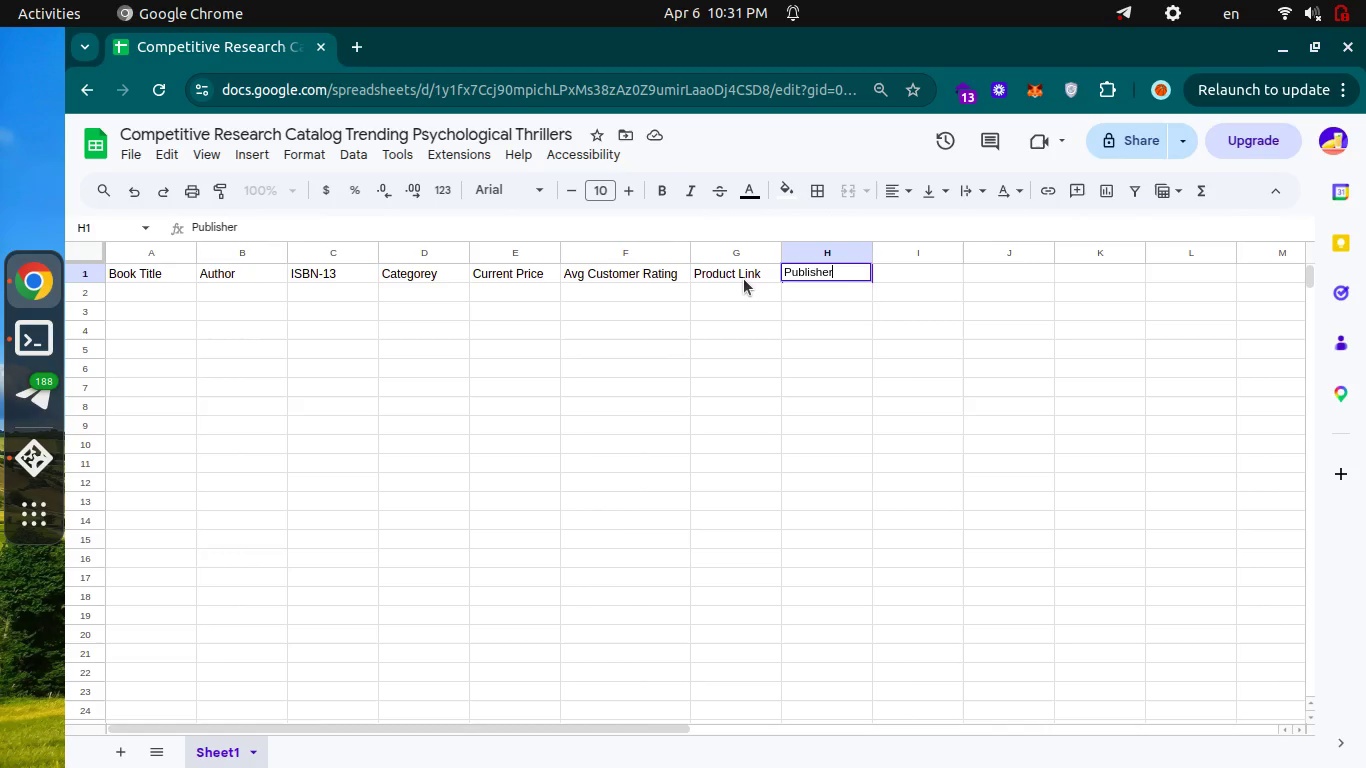 
key(Enter)
 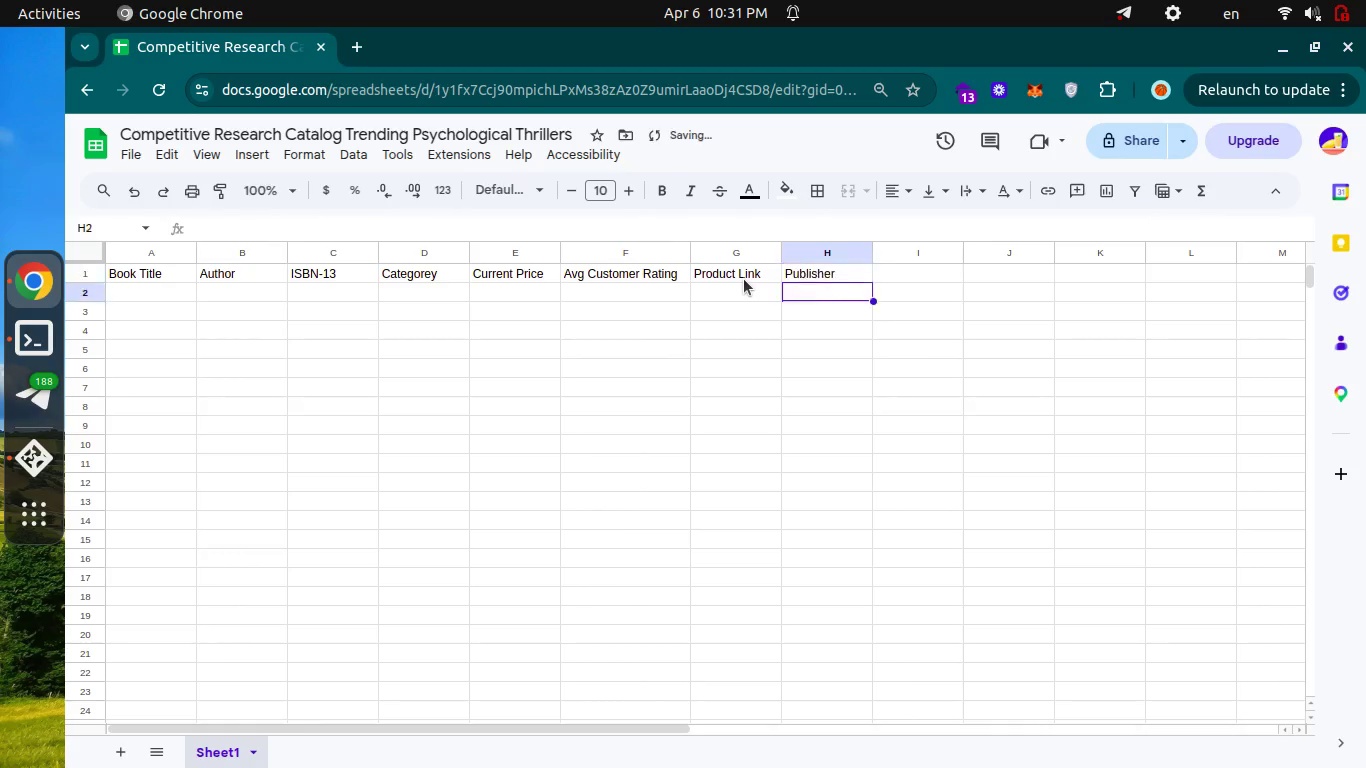 
key(ArrowUp)
 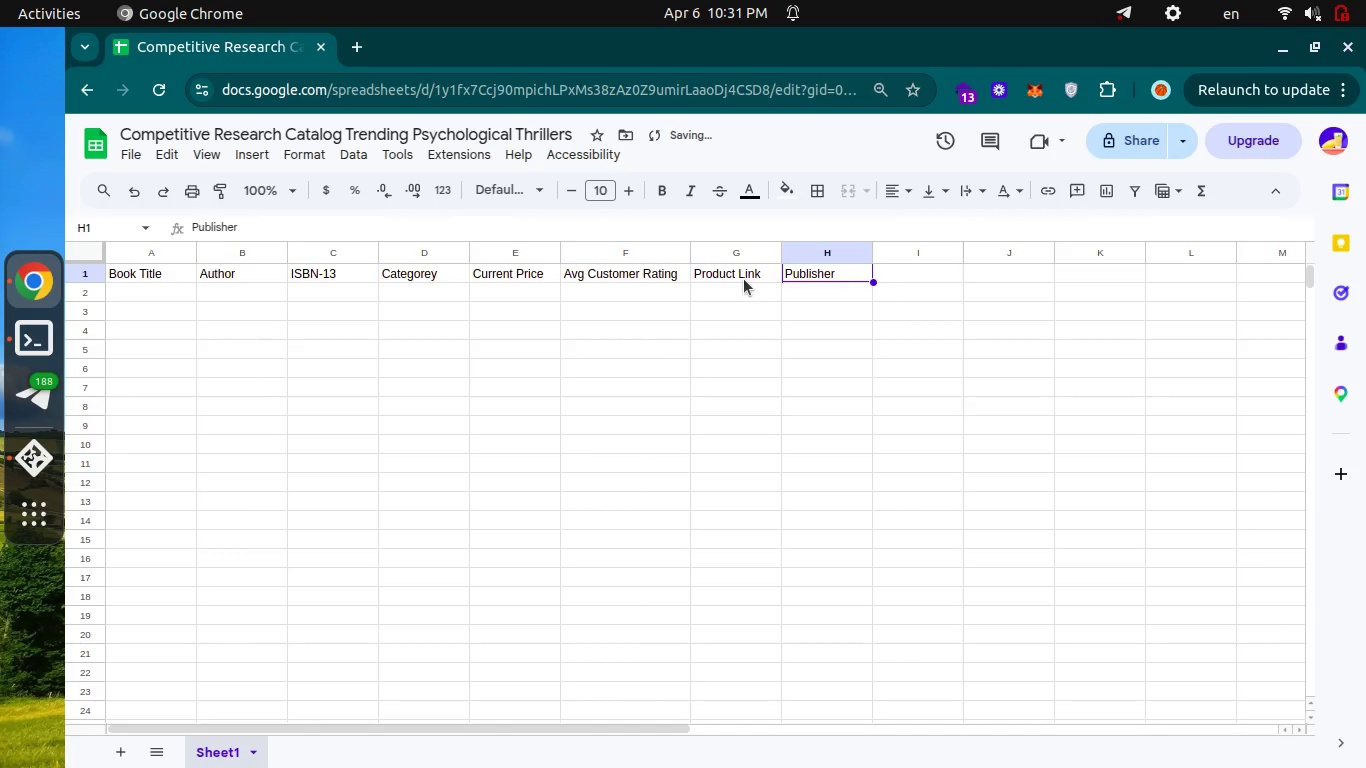 
key(ArrowRight)
 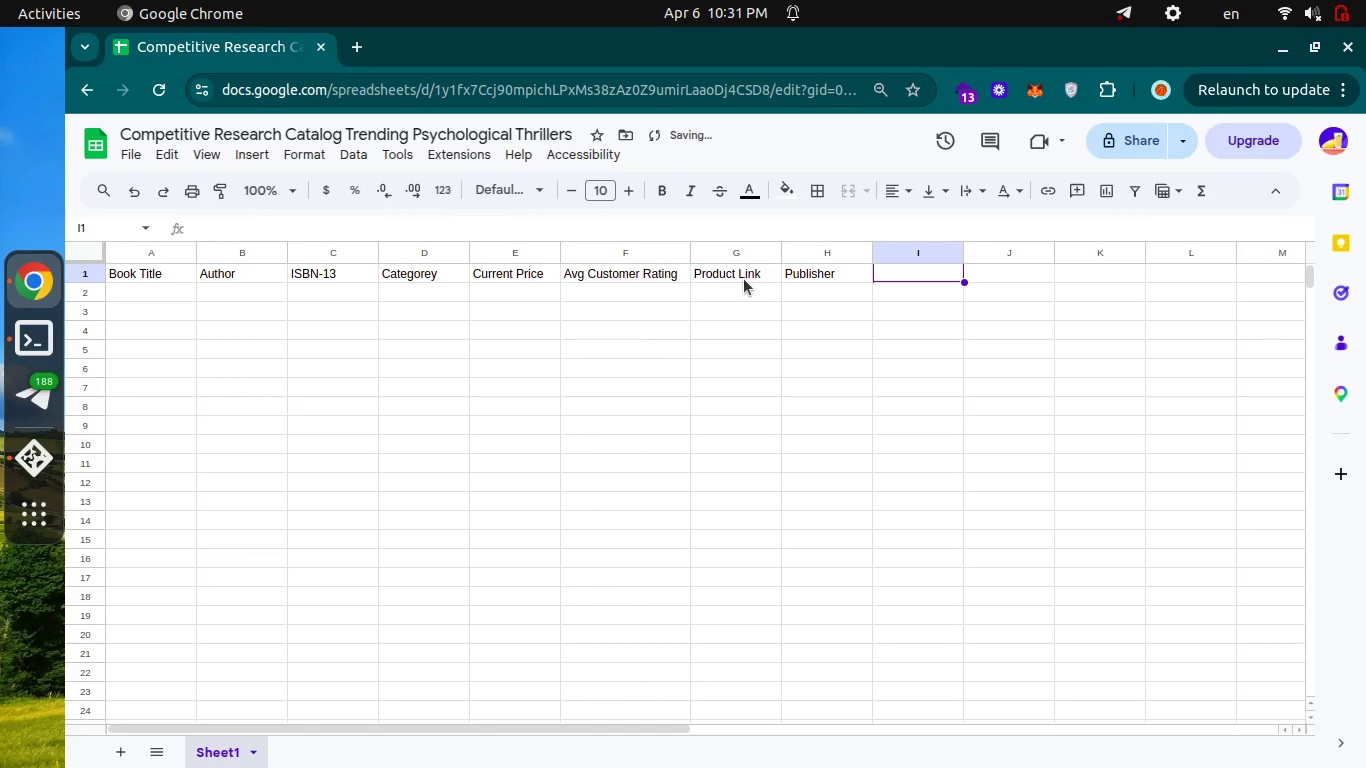 
key(Enter)
 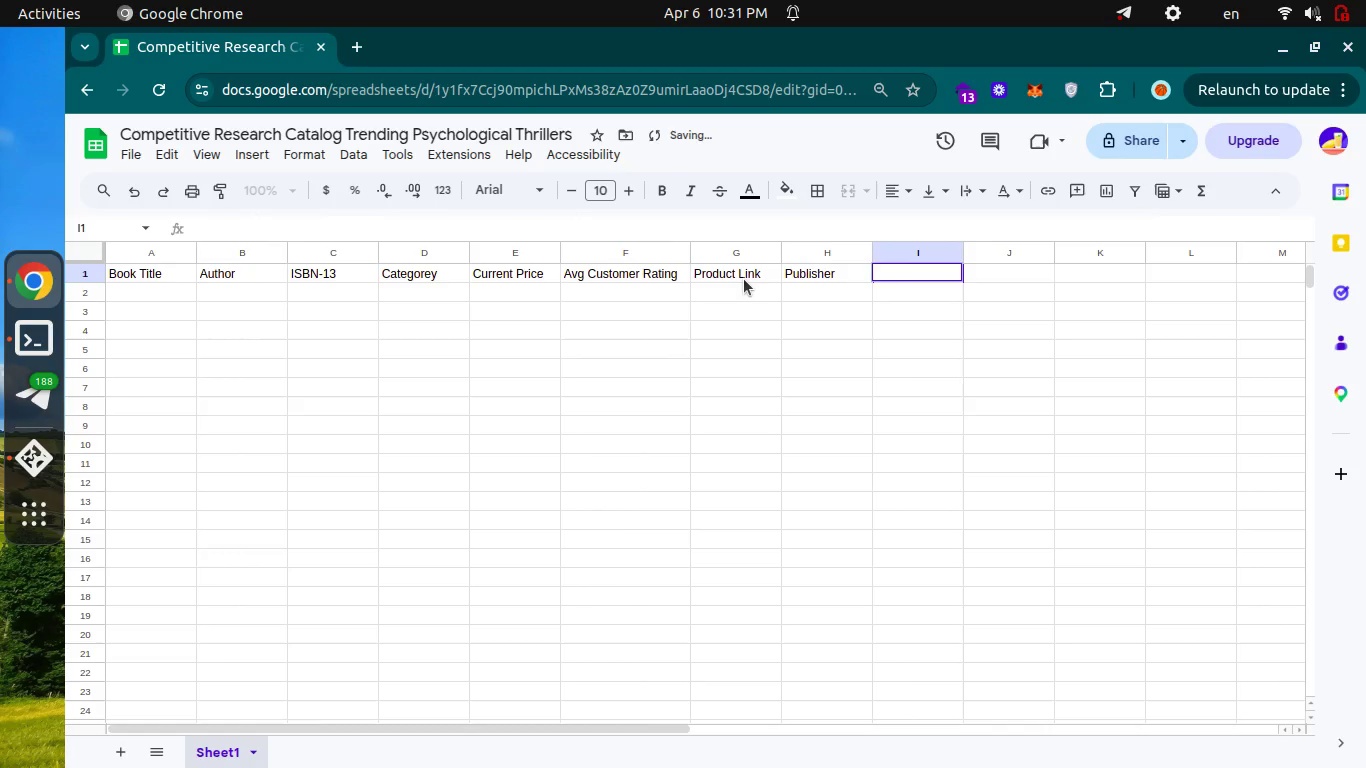 
type(Publications Date)
 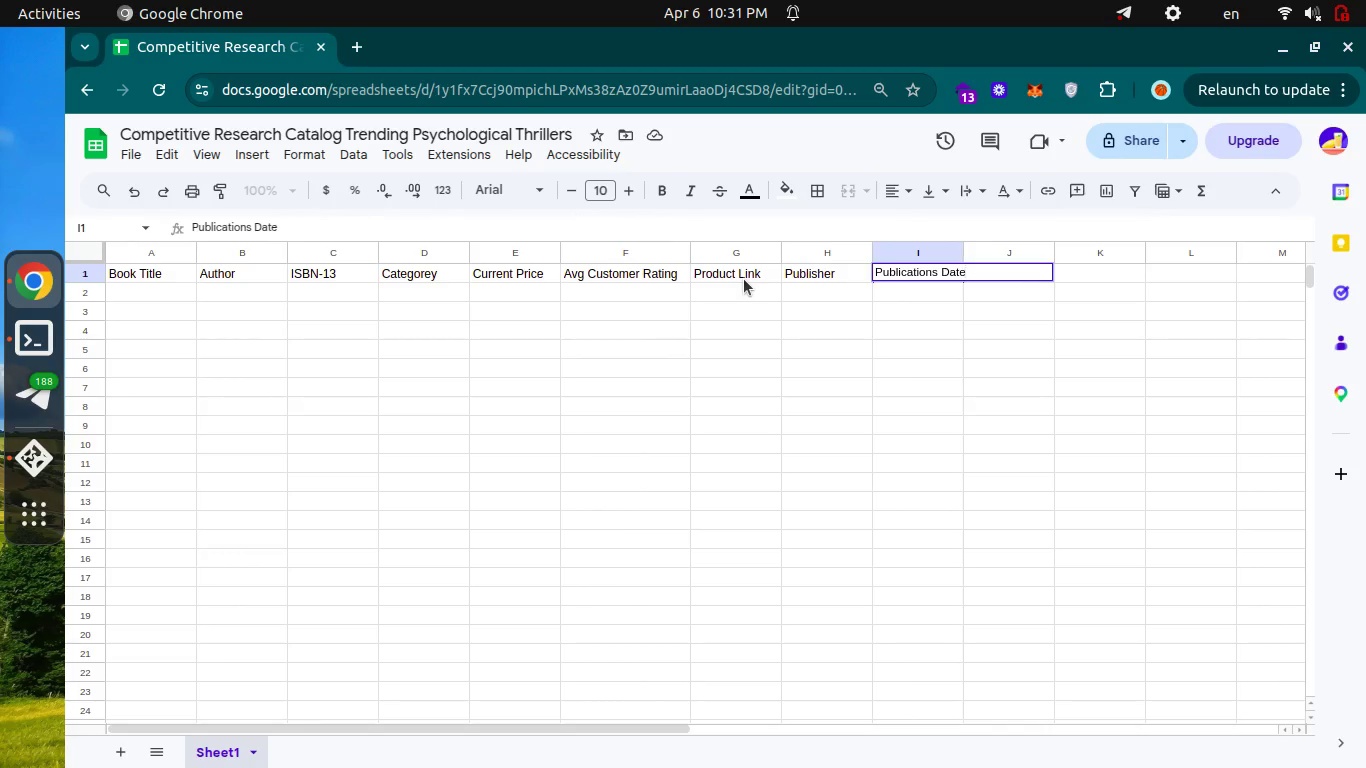 
key(Enter)
 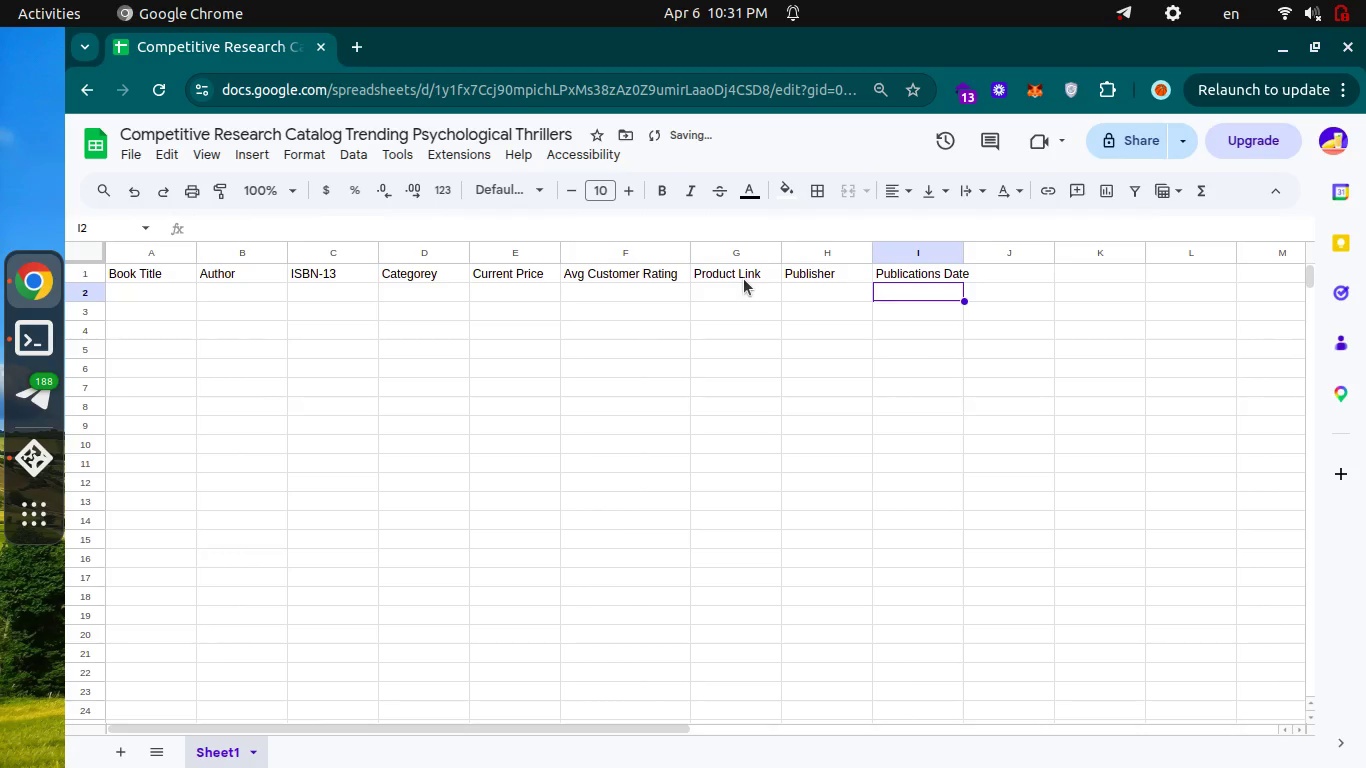 
key(ArrowUp)
 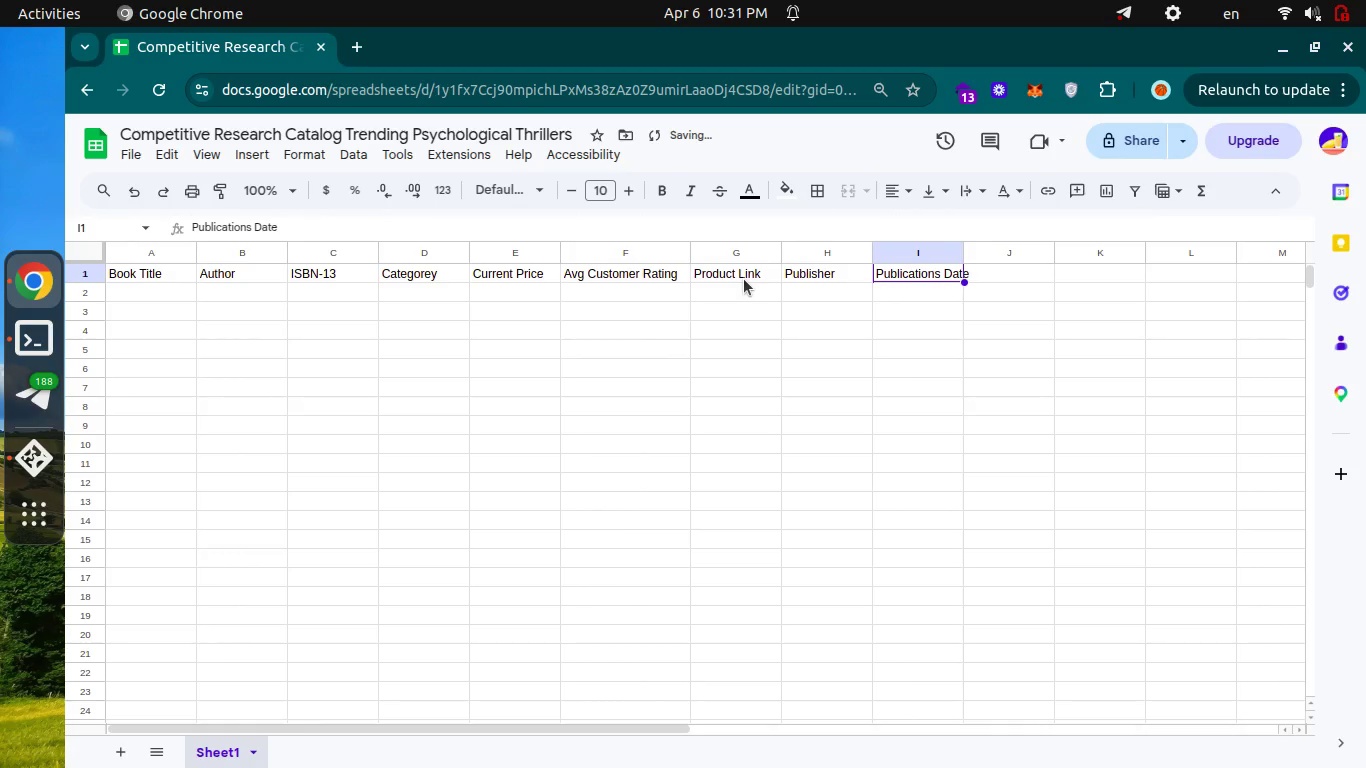 
key(ArrowRight)
 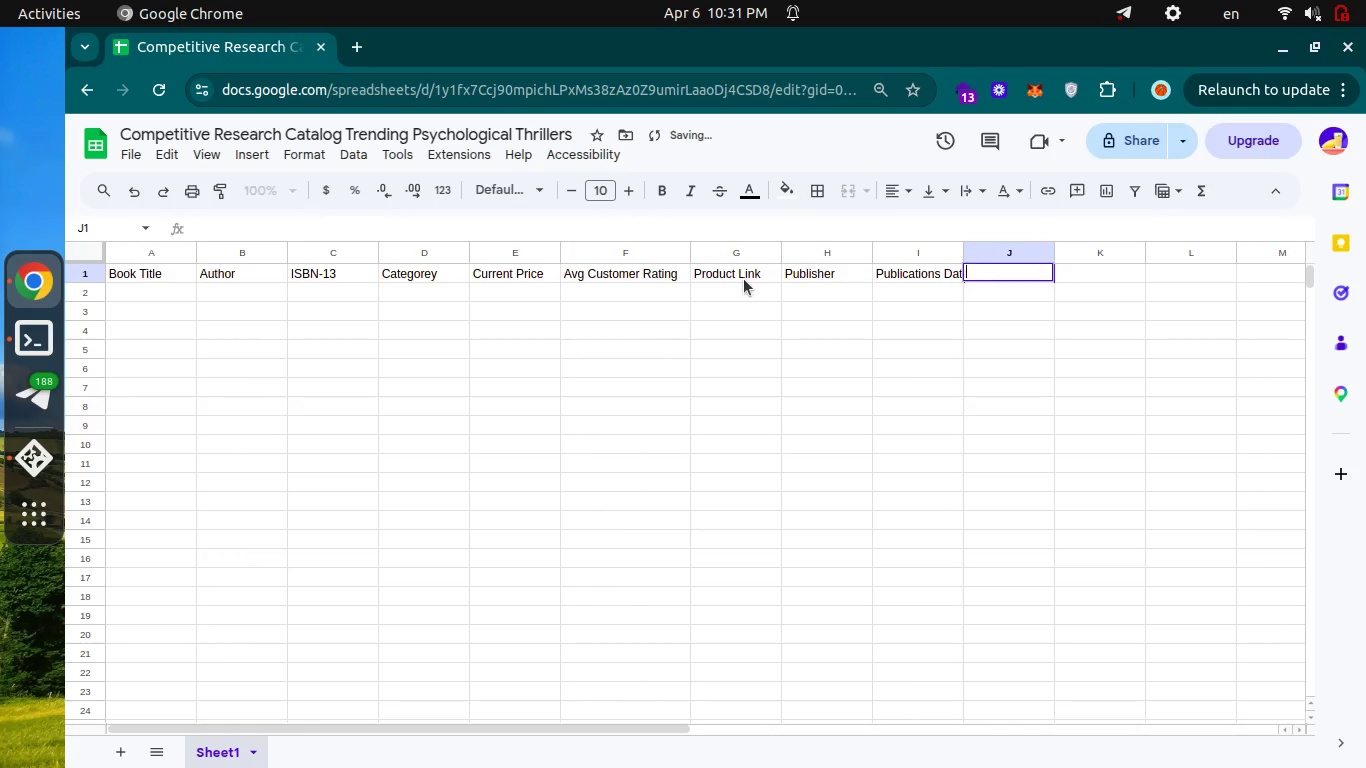 
key(Enter)
 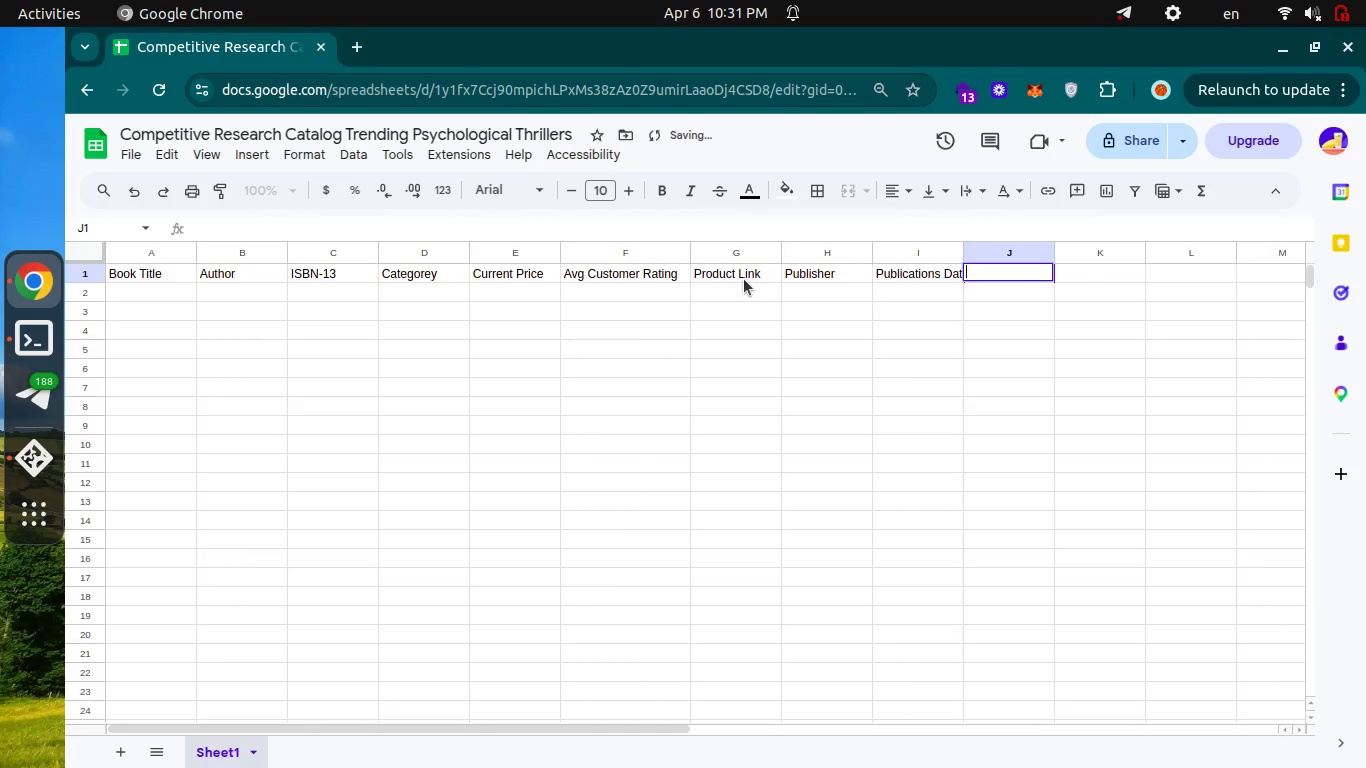 
type(Page Count)
 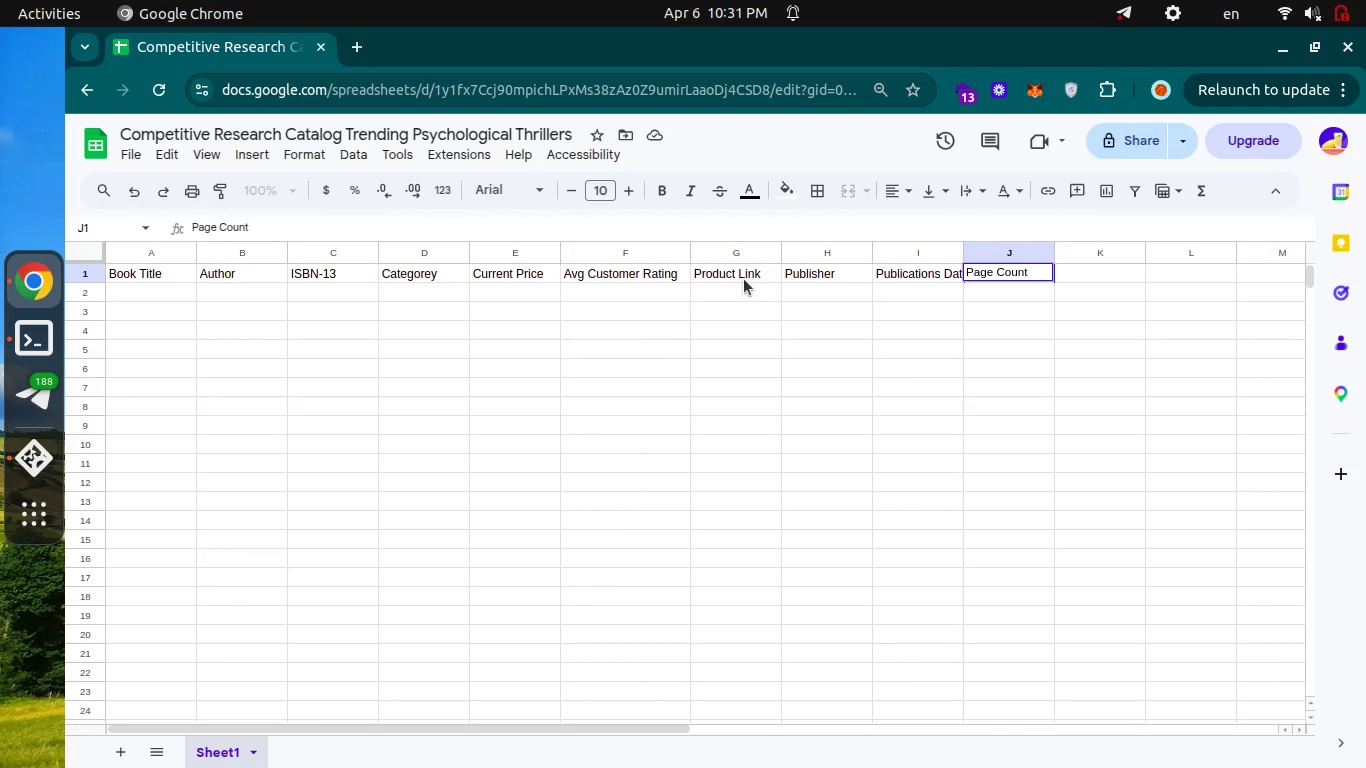 
key(Enter)
 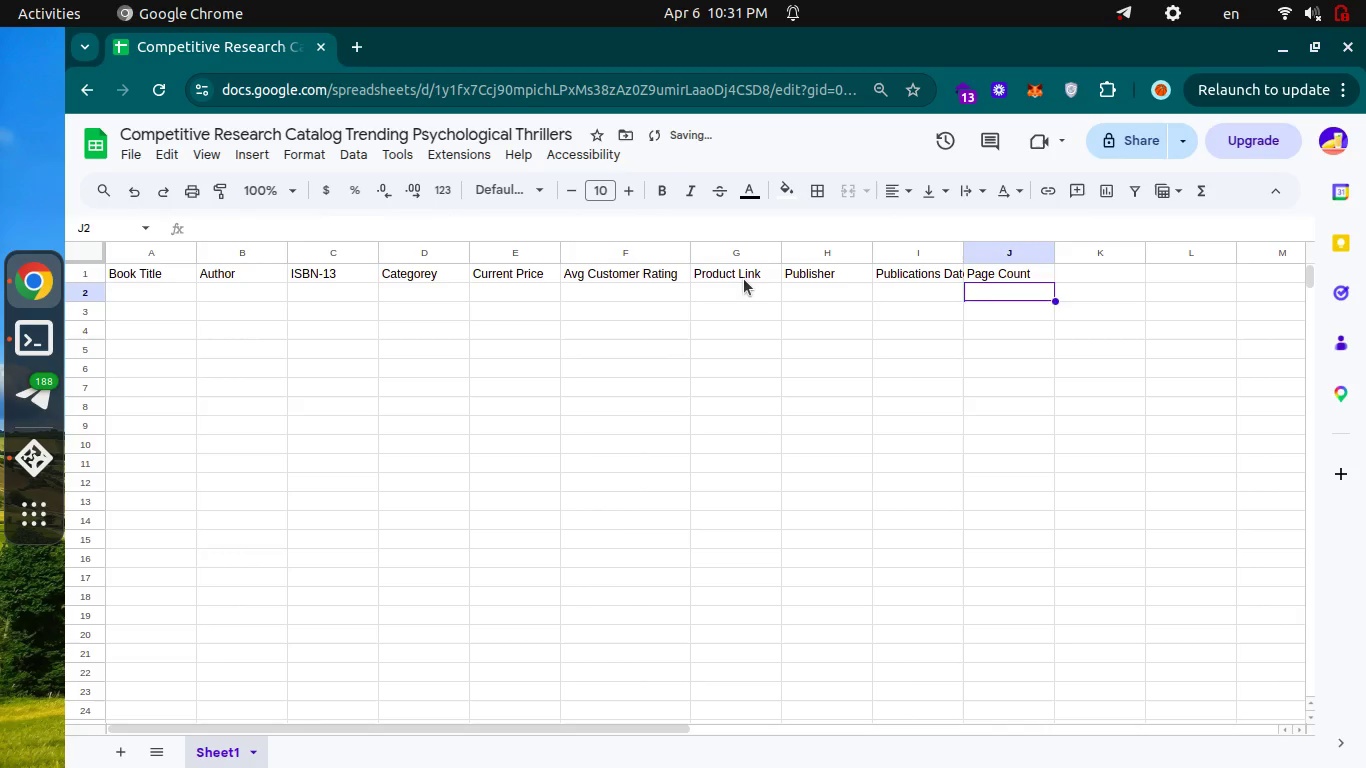 
key(ArrowUp)
 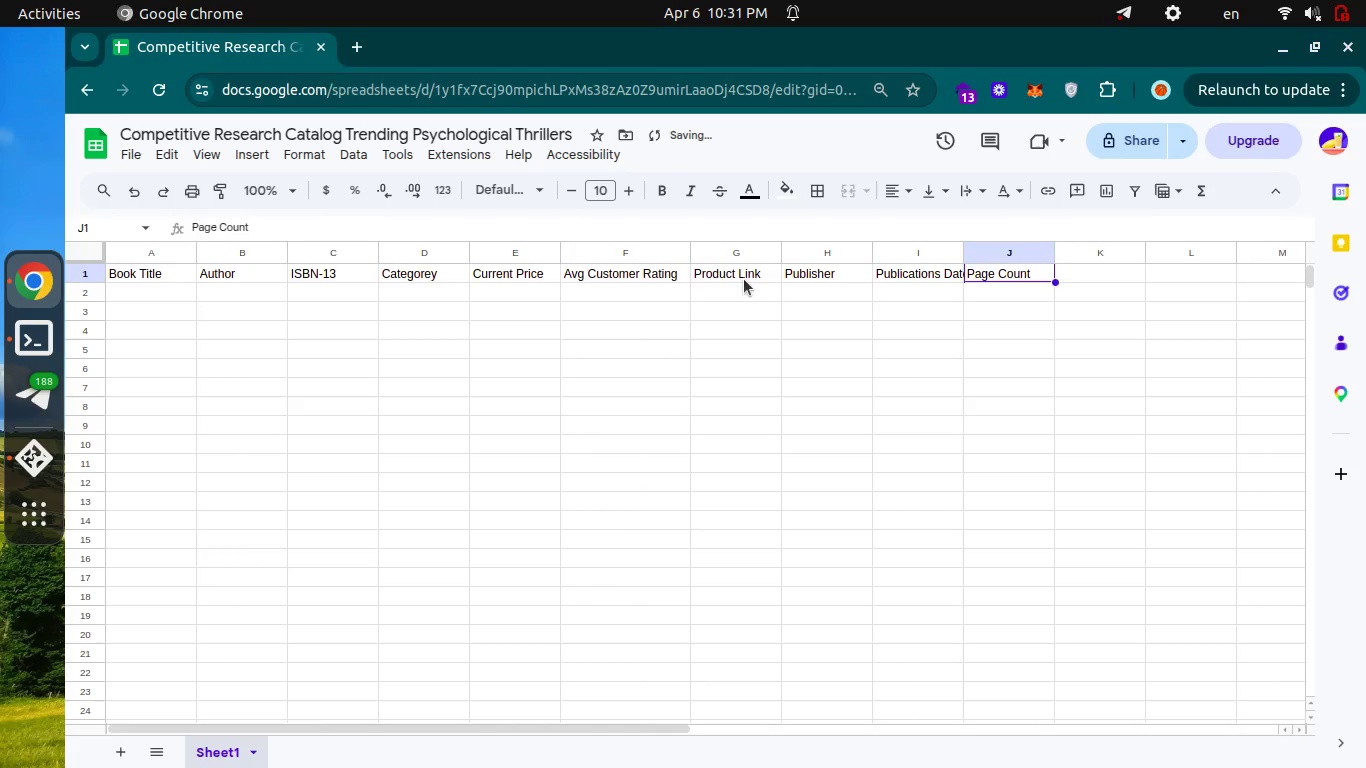 
key(ArrowRight)
 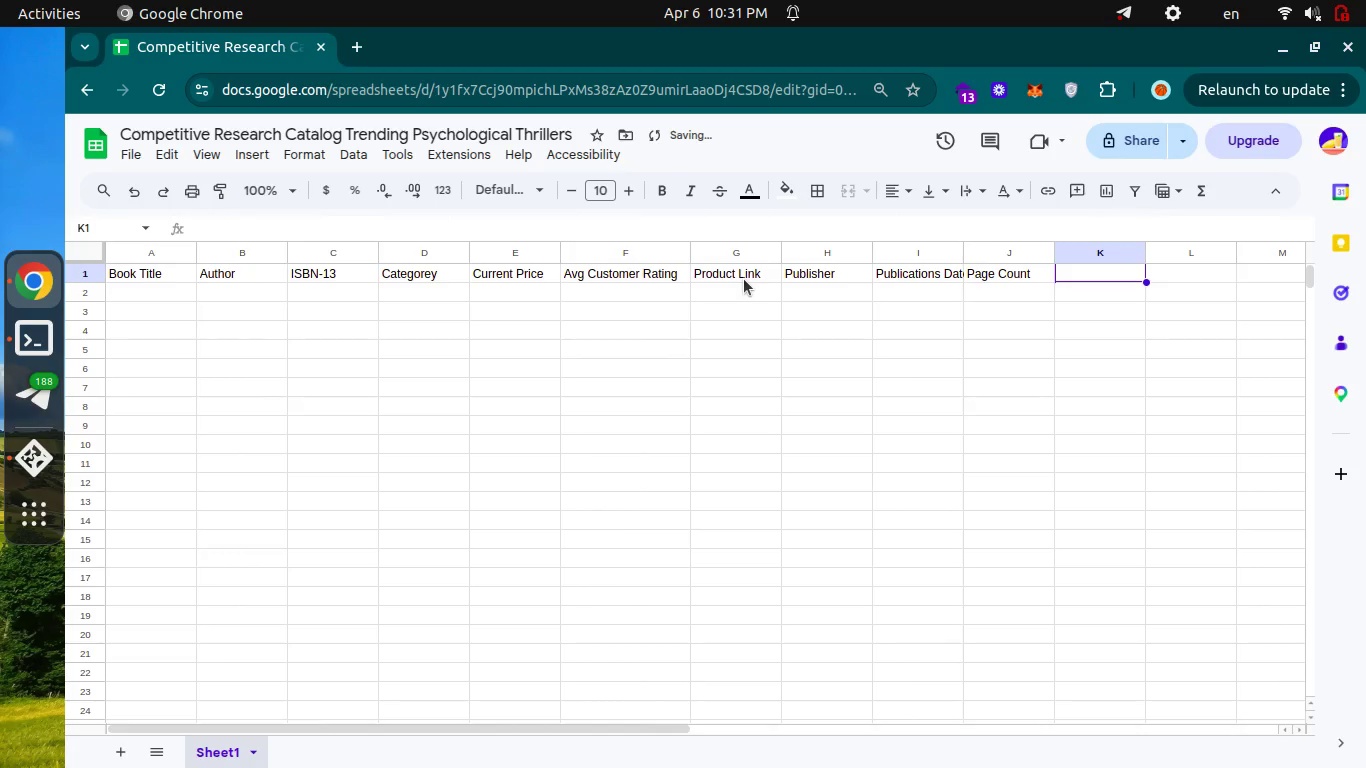 
key(Enter)
 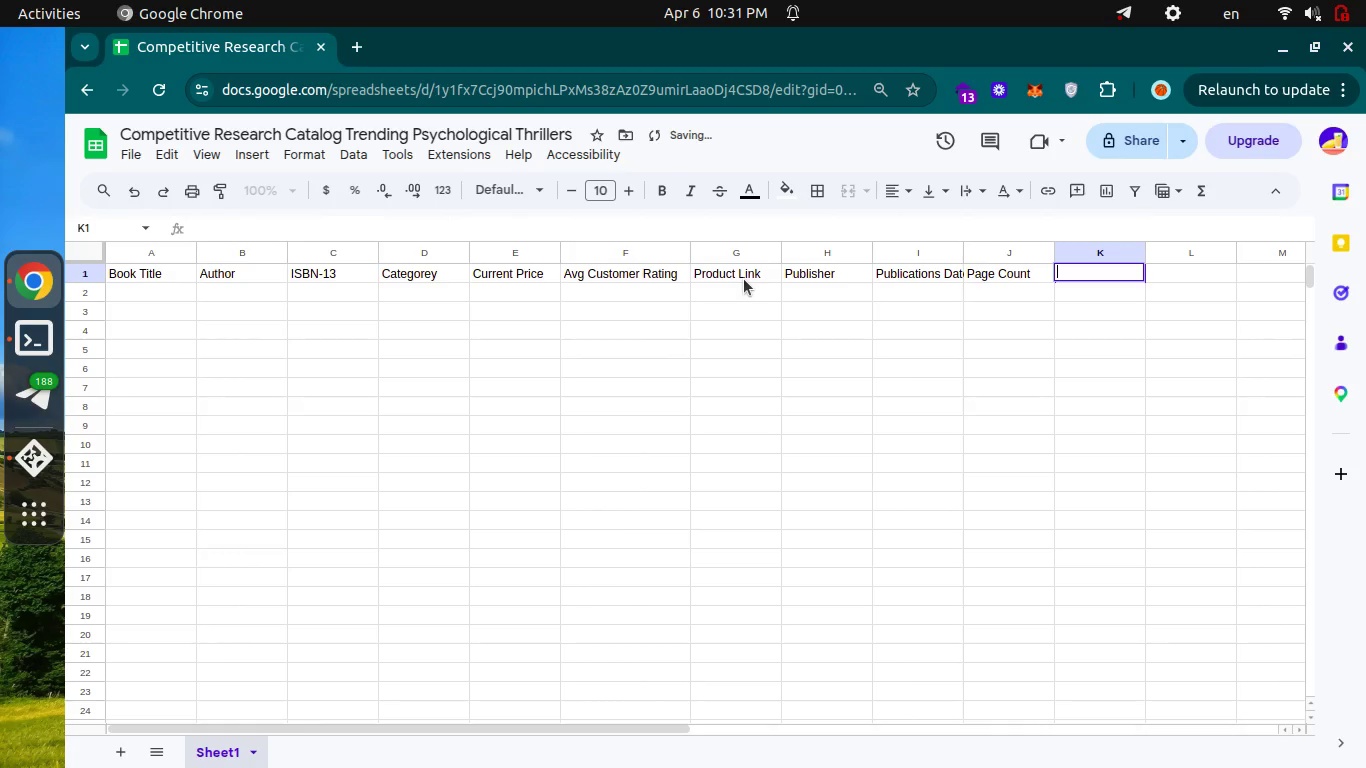 
type(DImensions)
 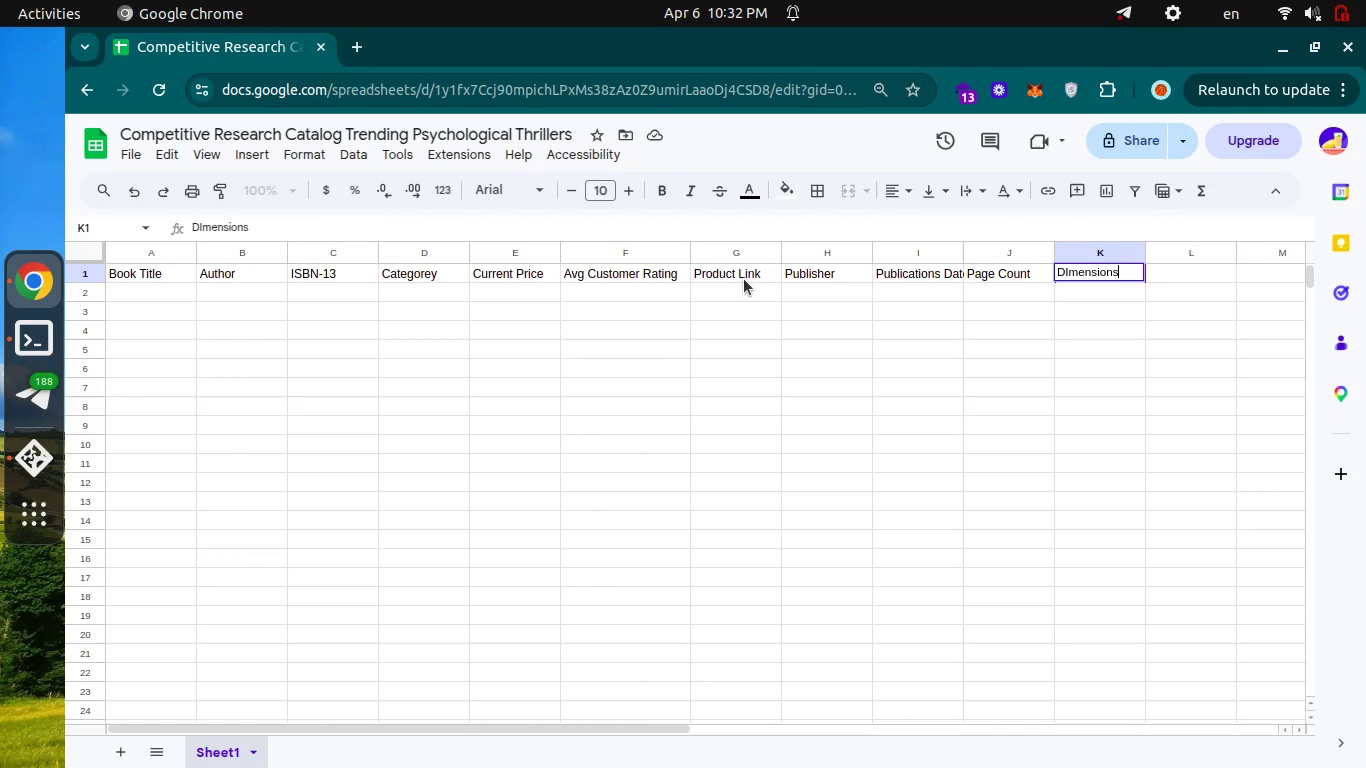 
key(Enter)
 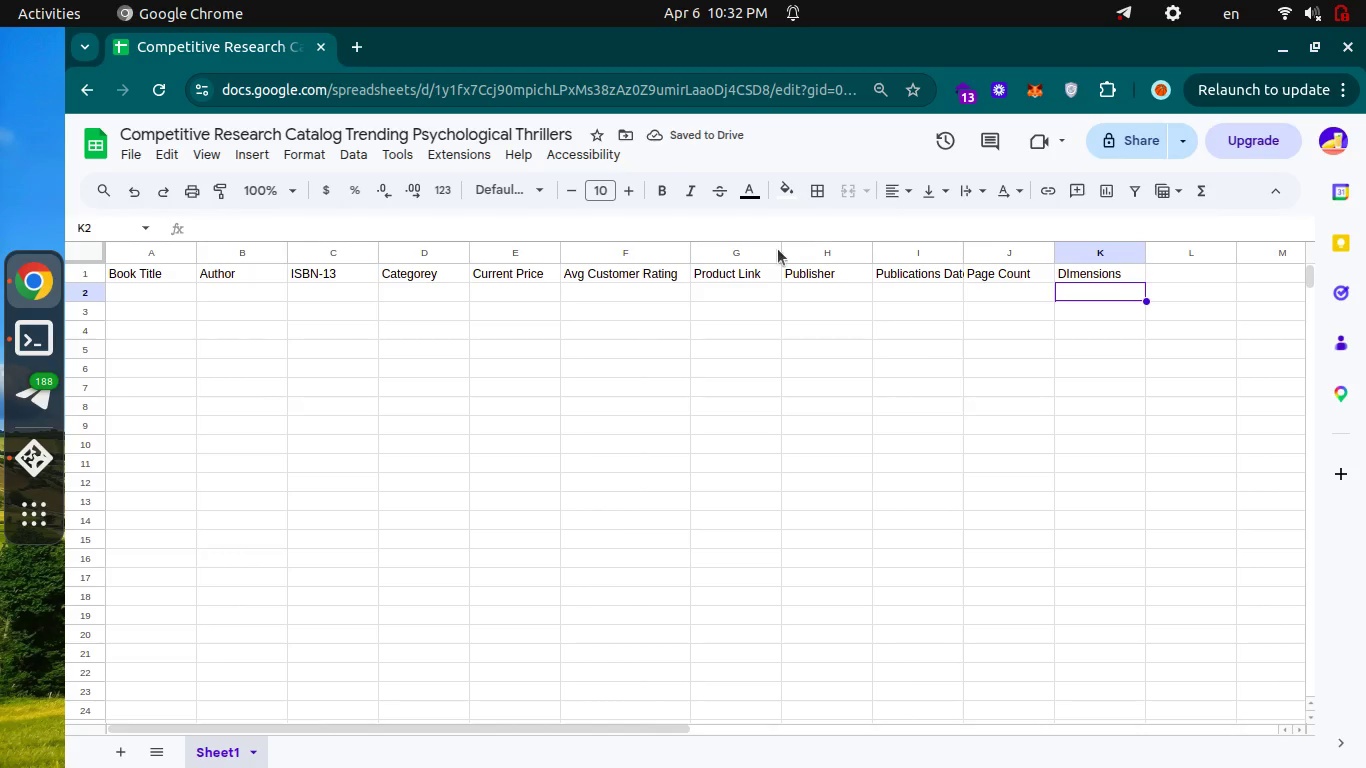 
wait(5.58)
 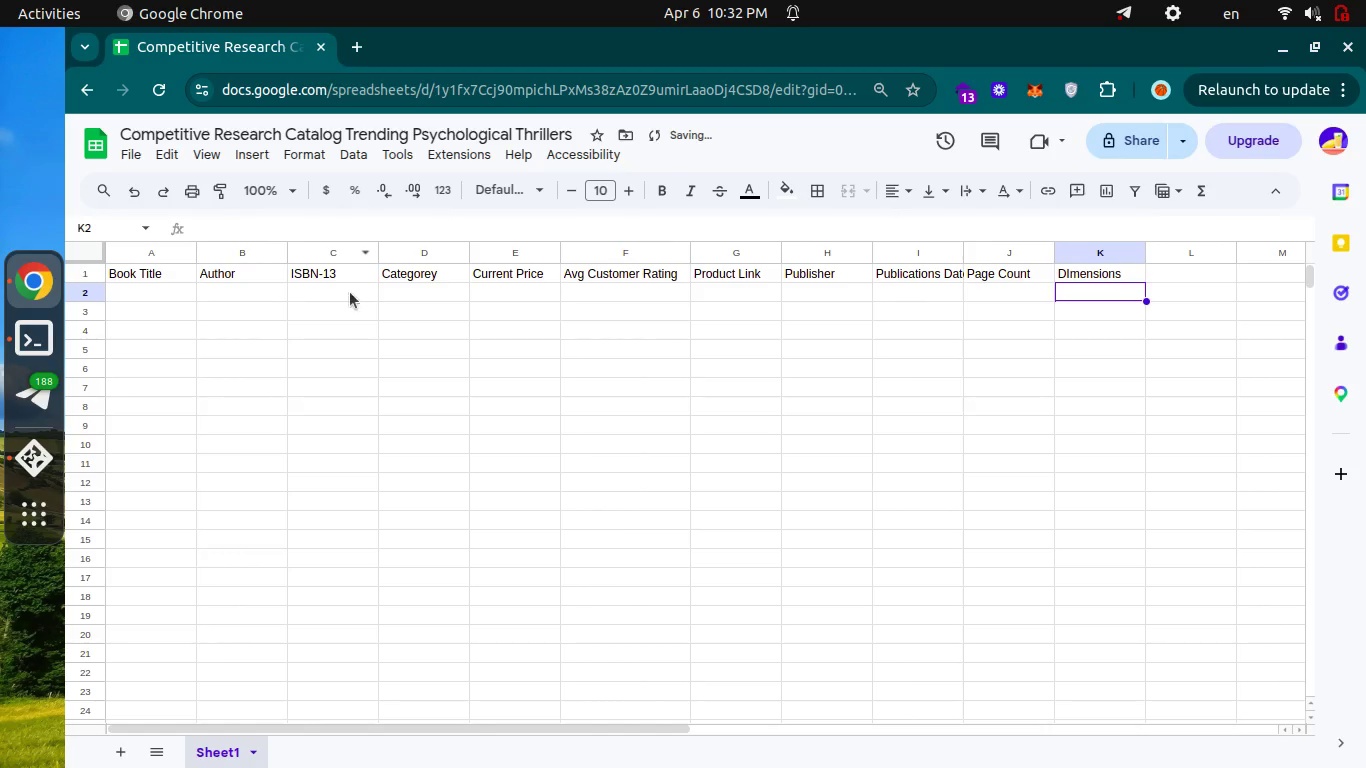 
left_click_drag(start_coordinate=[689, 249], to_coordinate=[694, 249])
 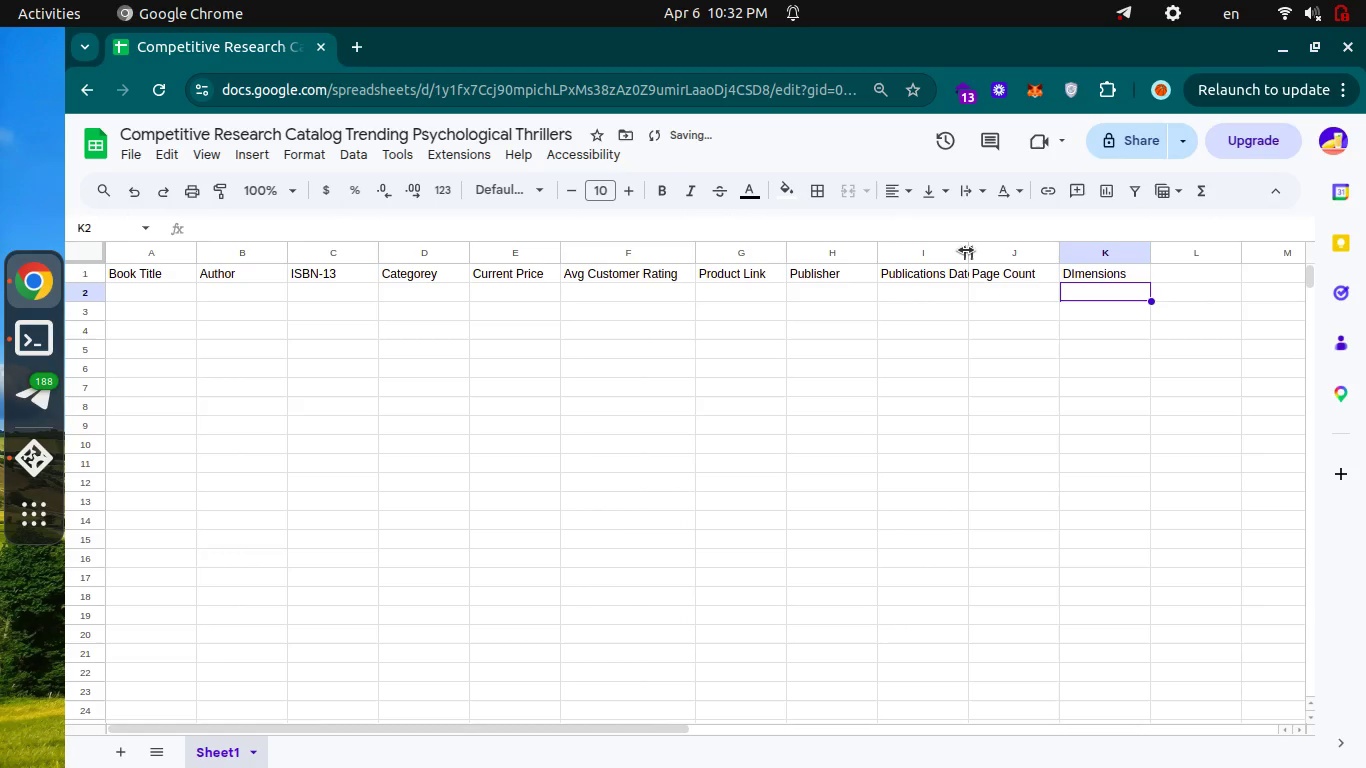 
left_click_drag(start_coordinate=[966, 250], to_coordinate=[996, 255])
 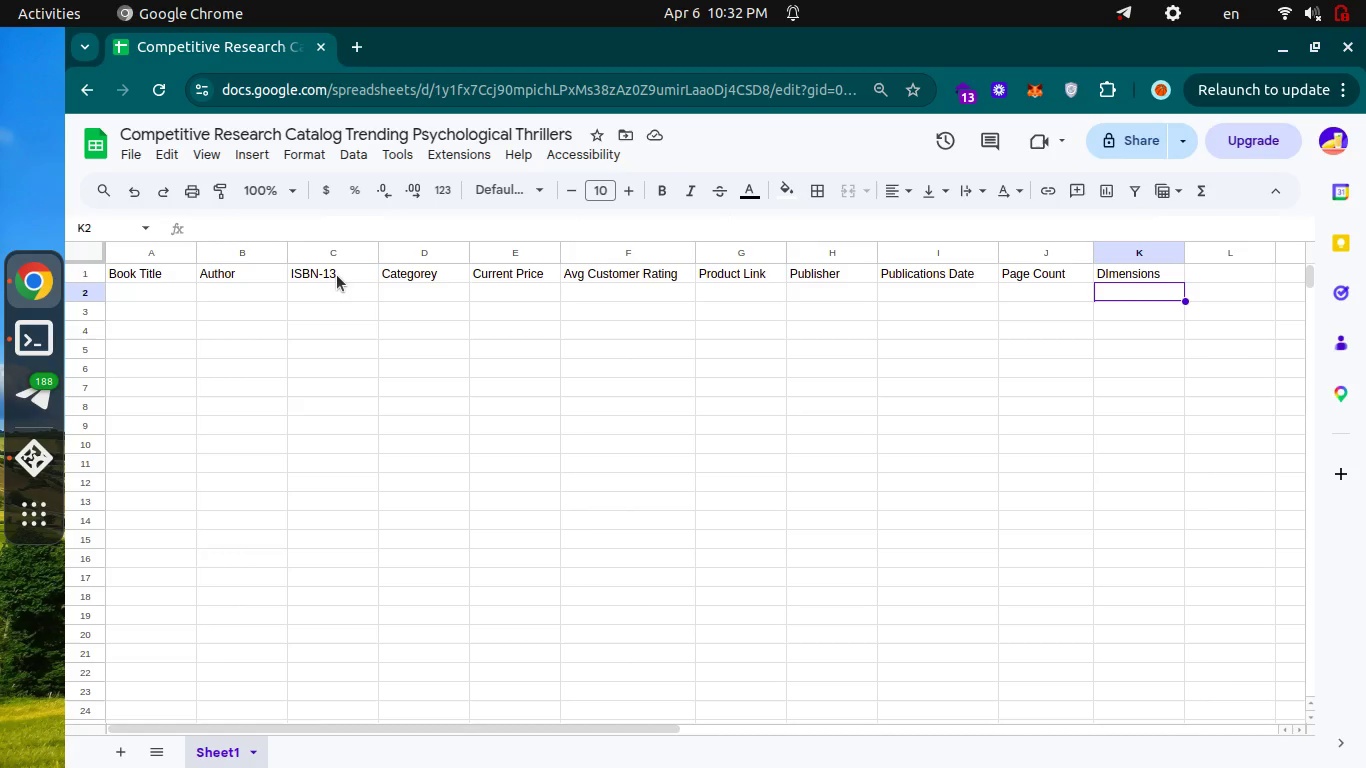 
wait(27.88)
 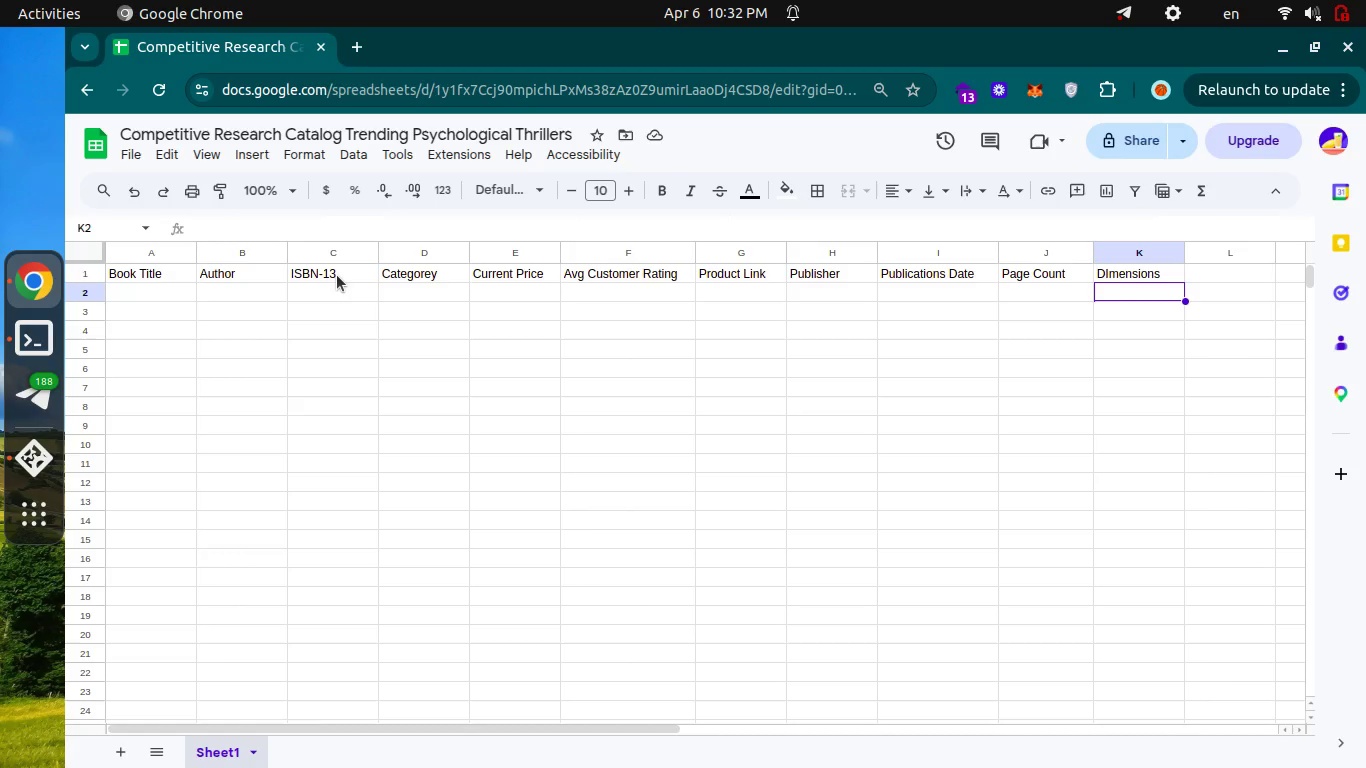 
left_click([437, 278])
 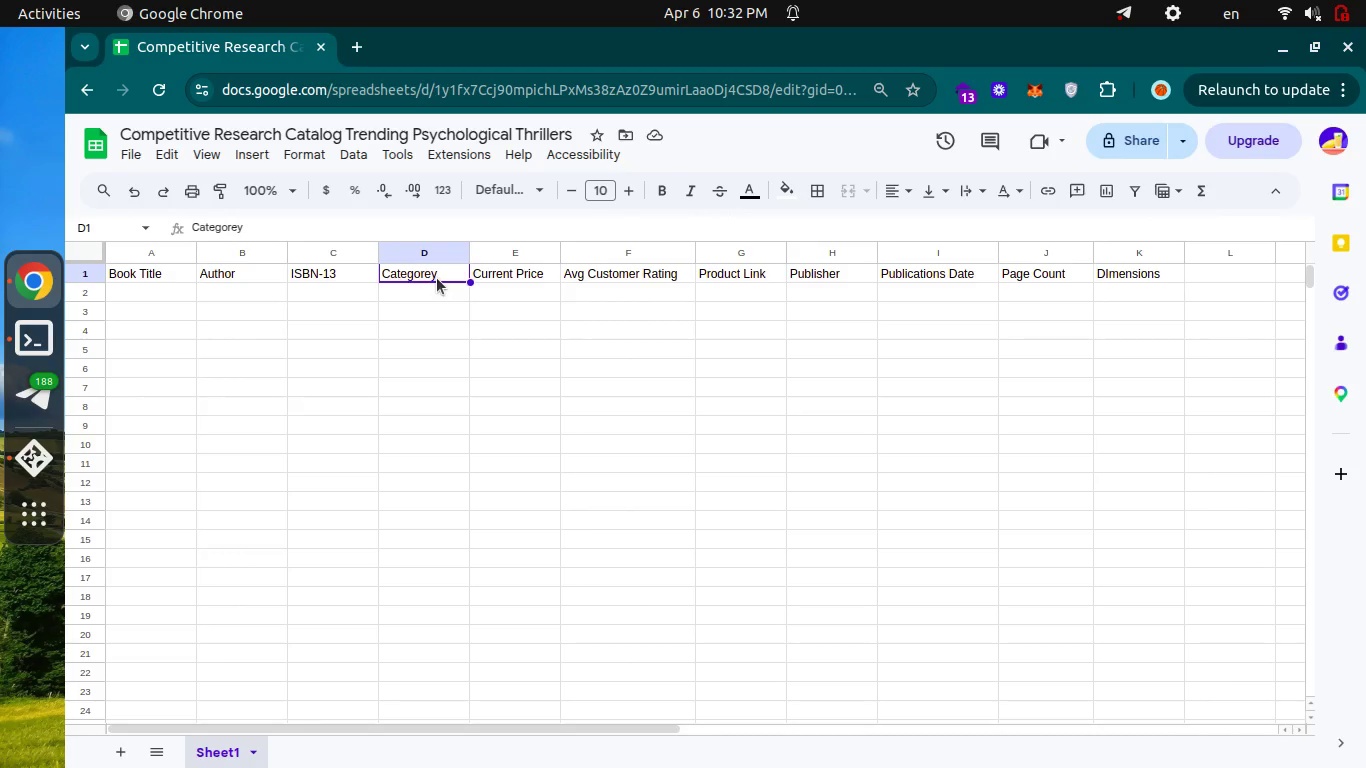 
key(Enter)
 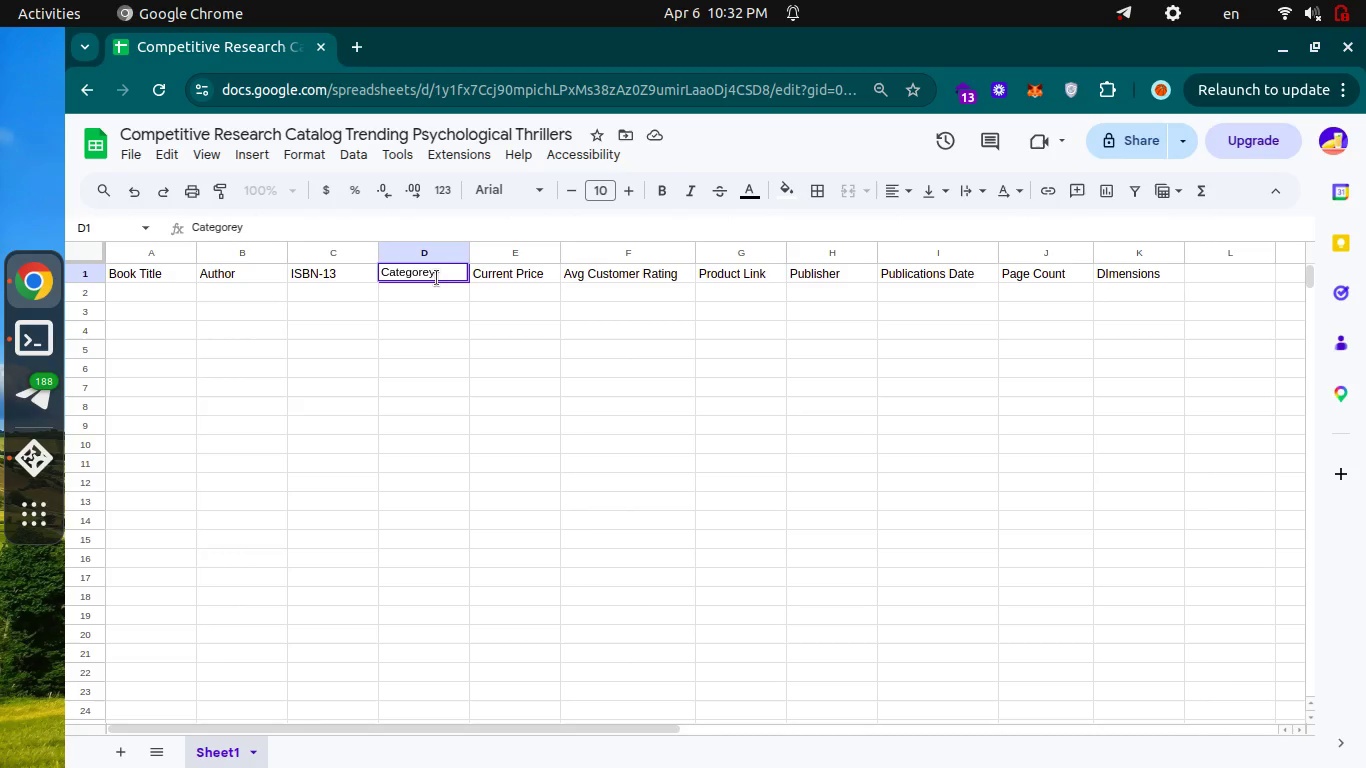 
key(ArrowLeft)
 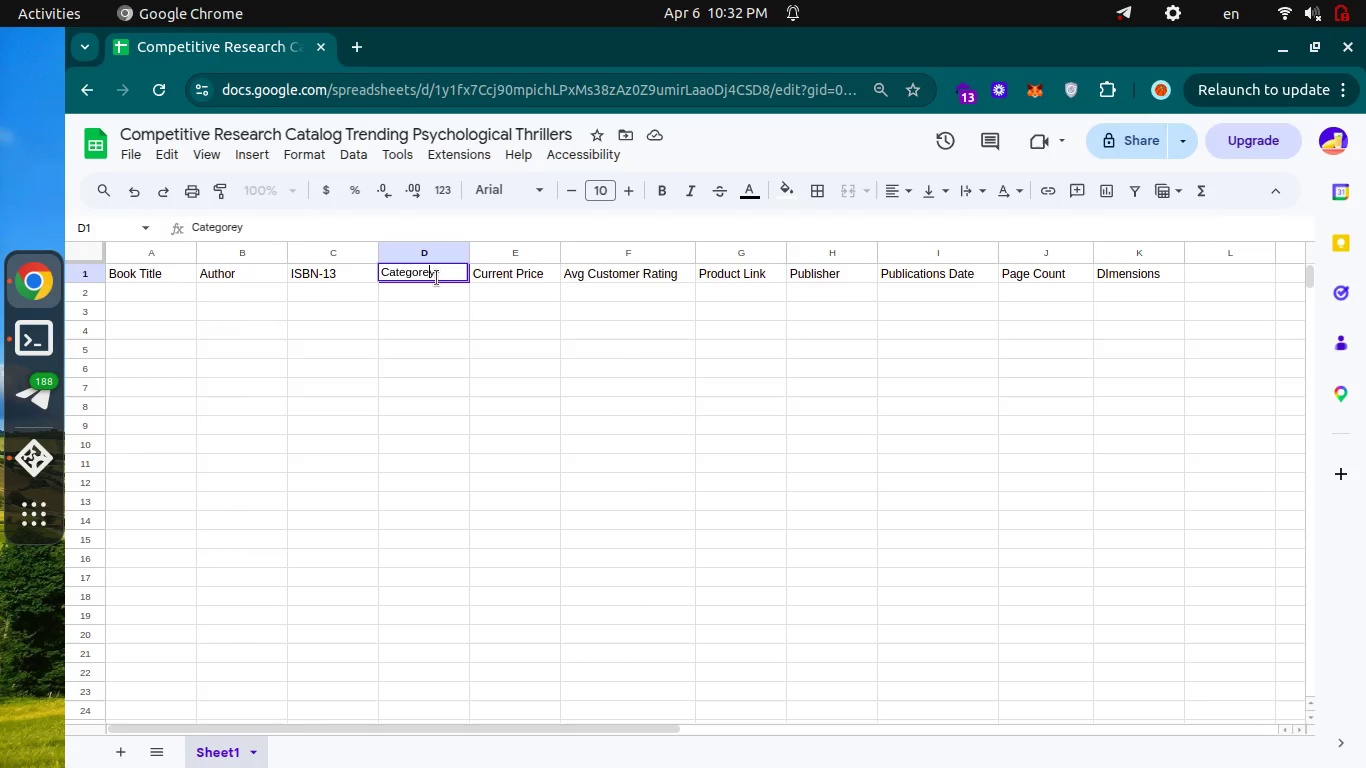 
key(Backspace)
 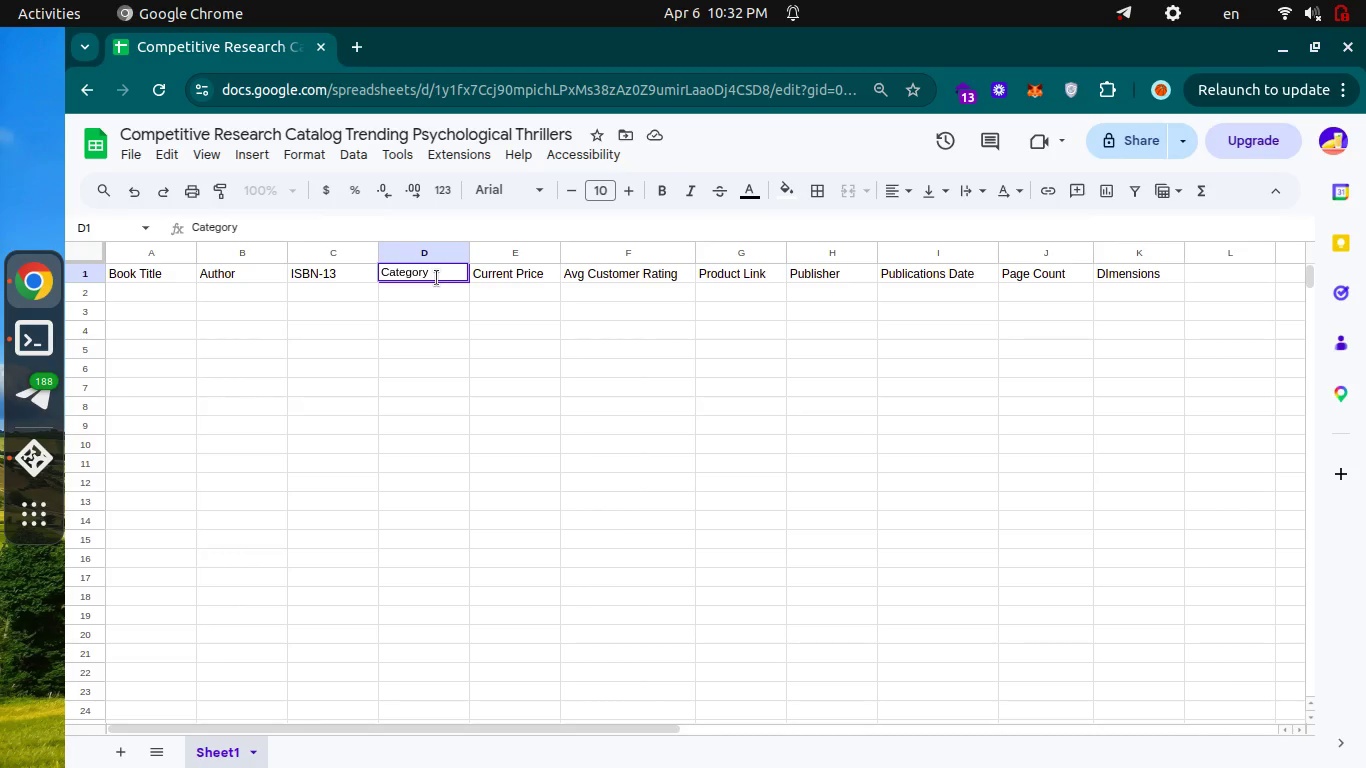 
key(Enter)
 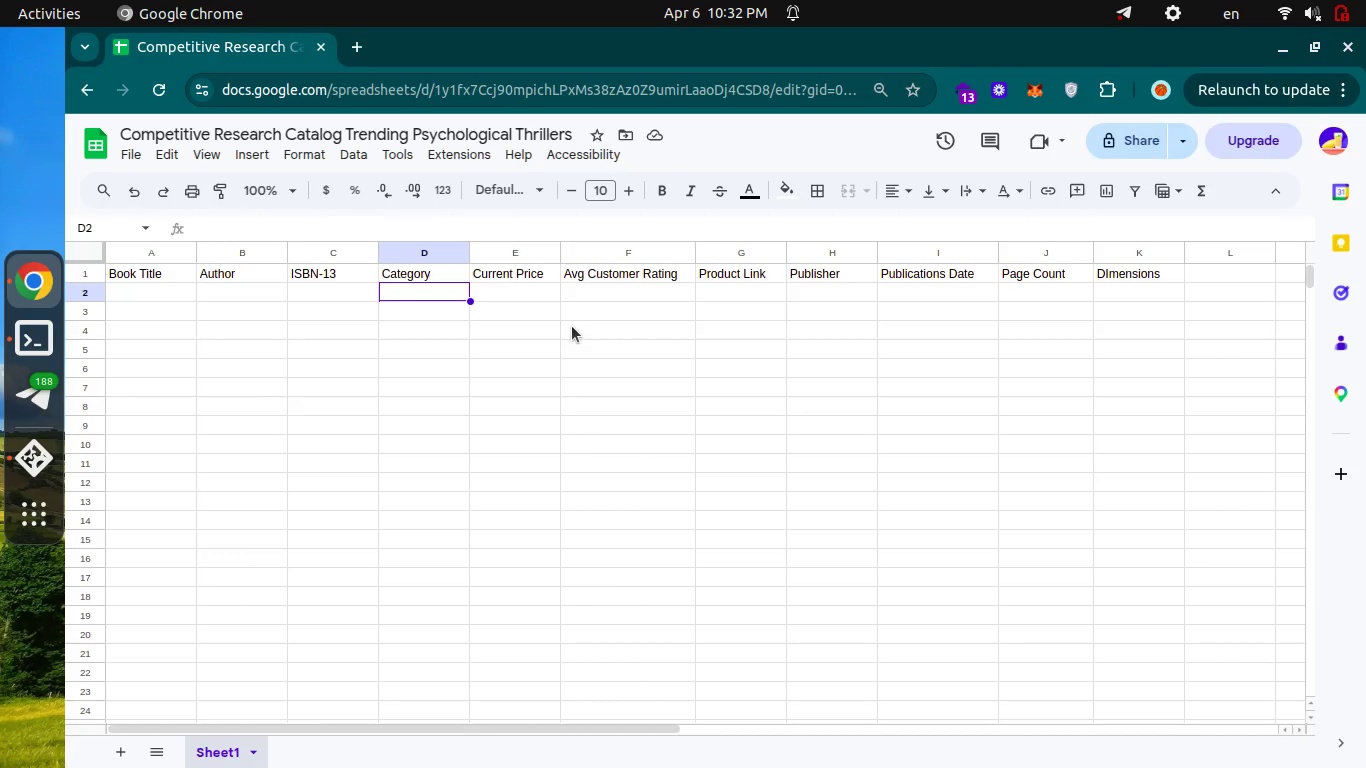 
wait(18.56)
 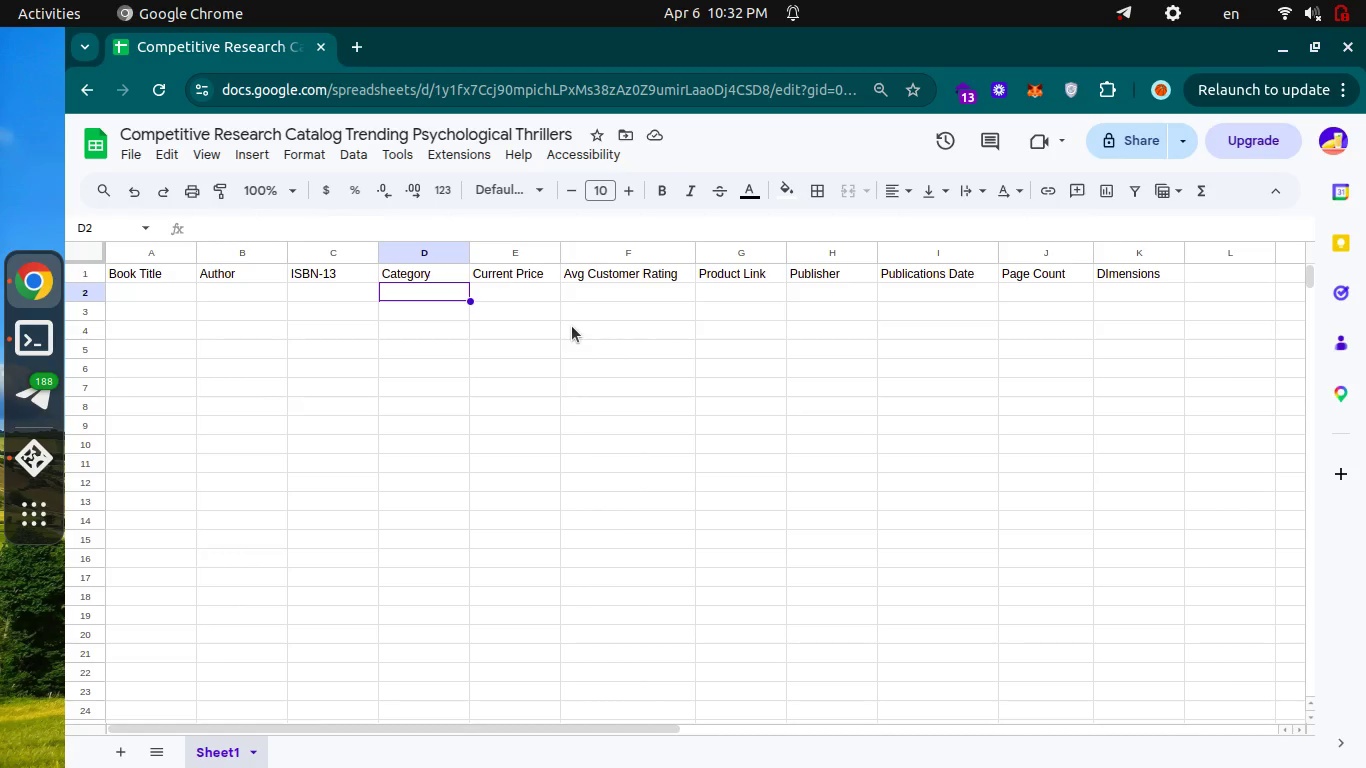 
left_click([932, 276])
 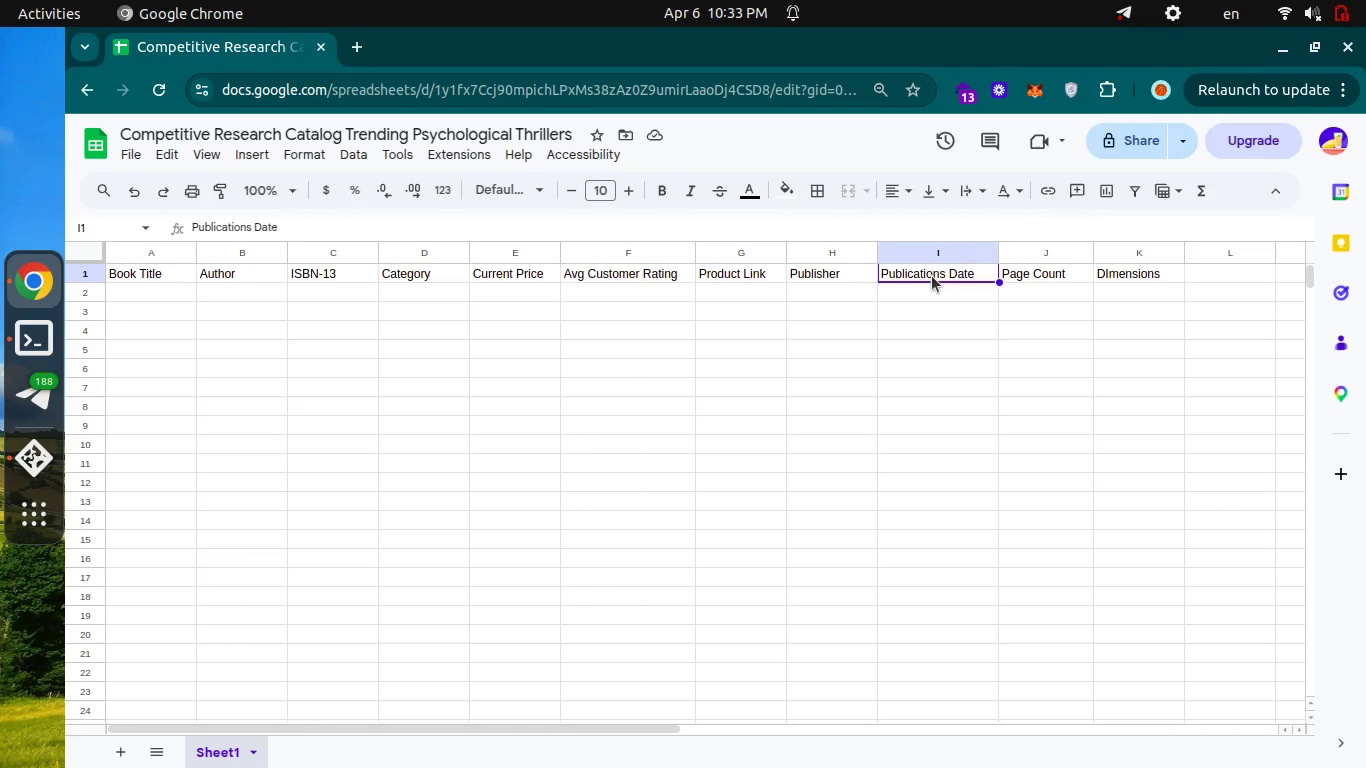 
key(Enter)
 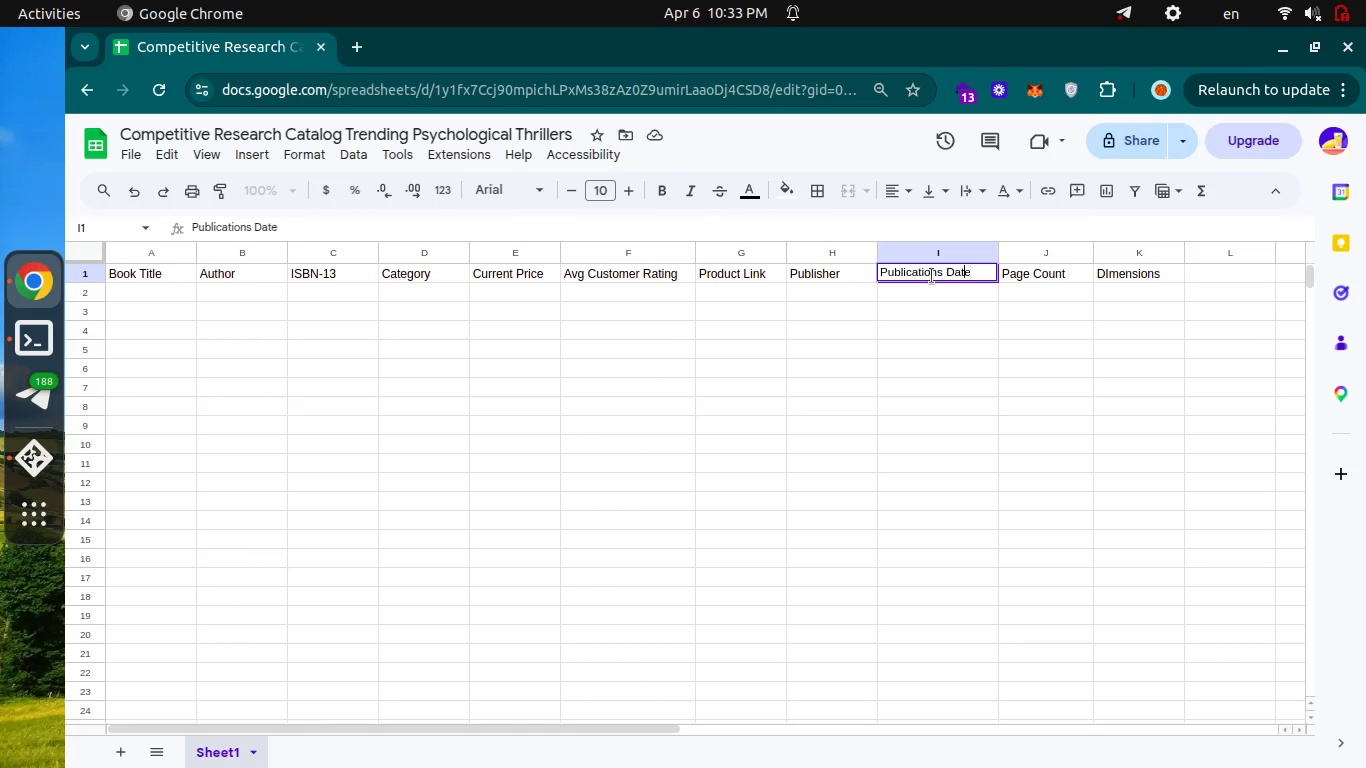 
key(ArrowLeft)
 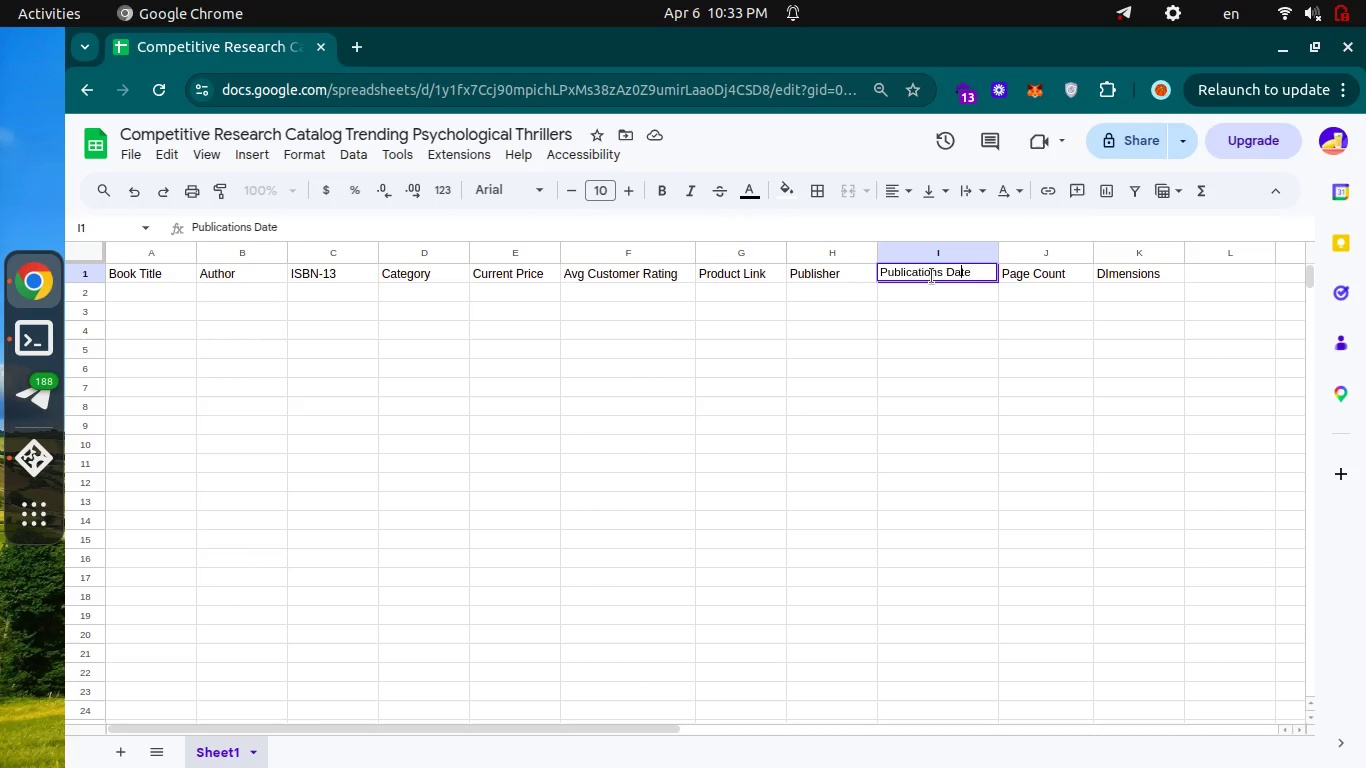 
key(ArrowLeft)
 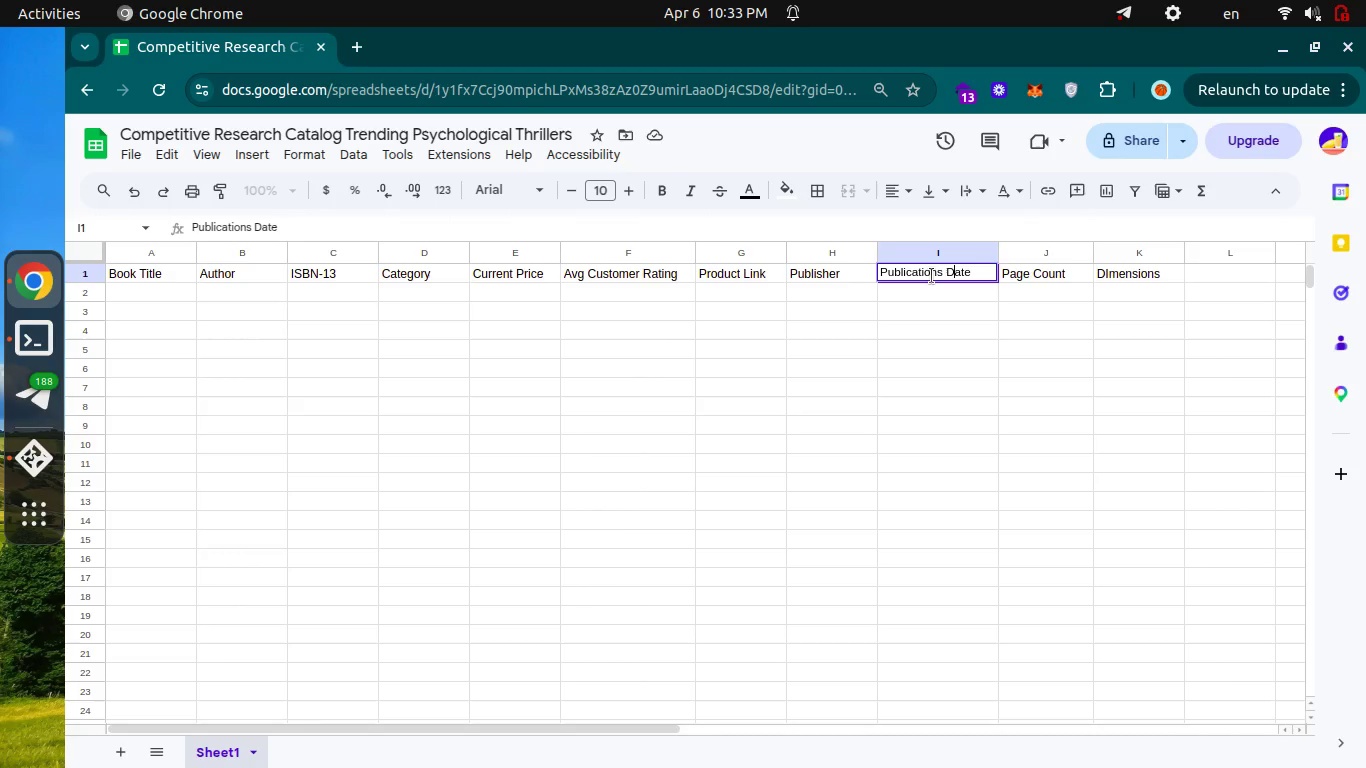 
key(ArrowLeft)
 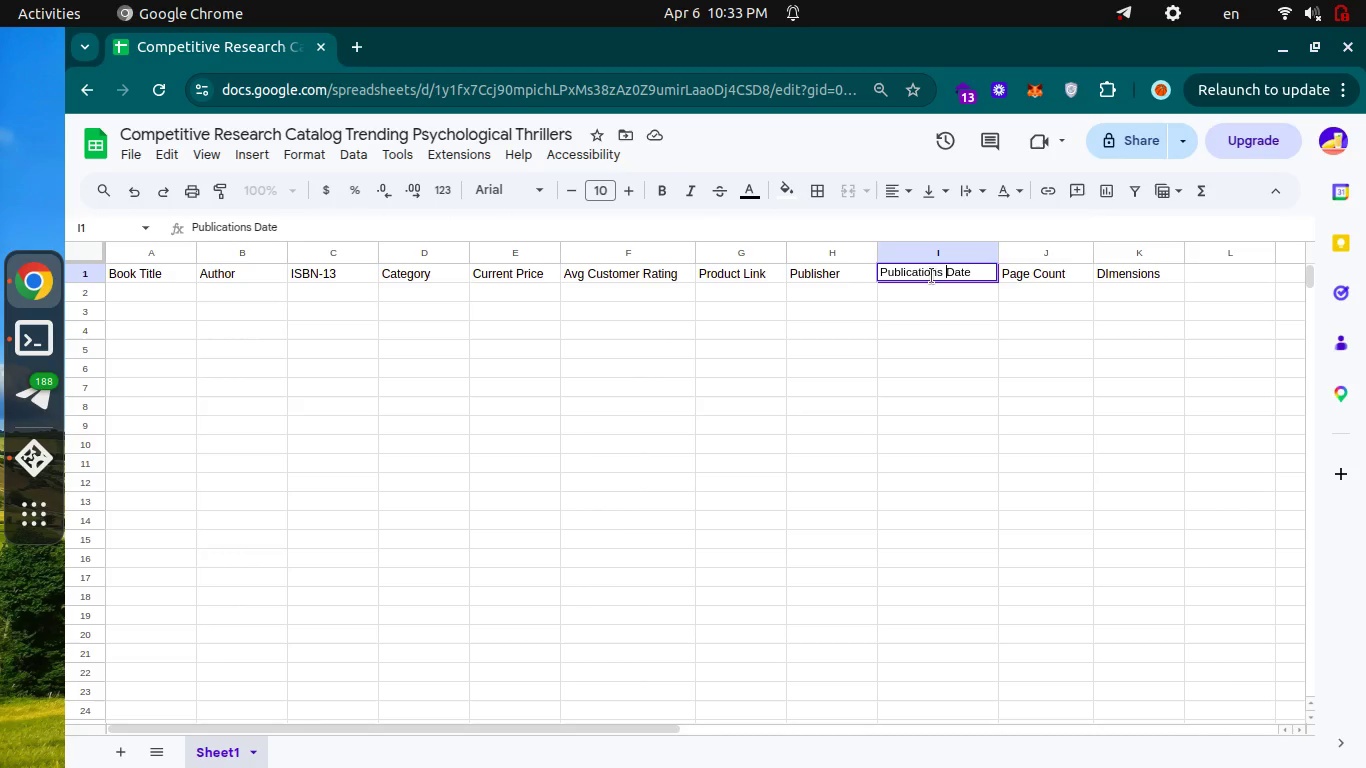 
key(ArrowLeft)
 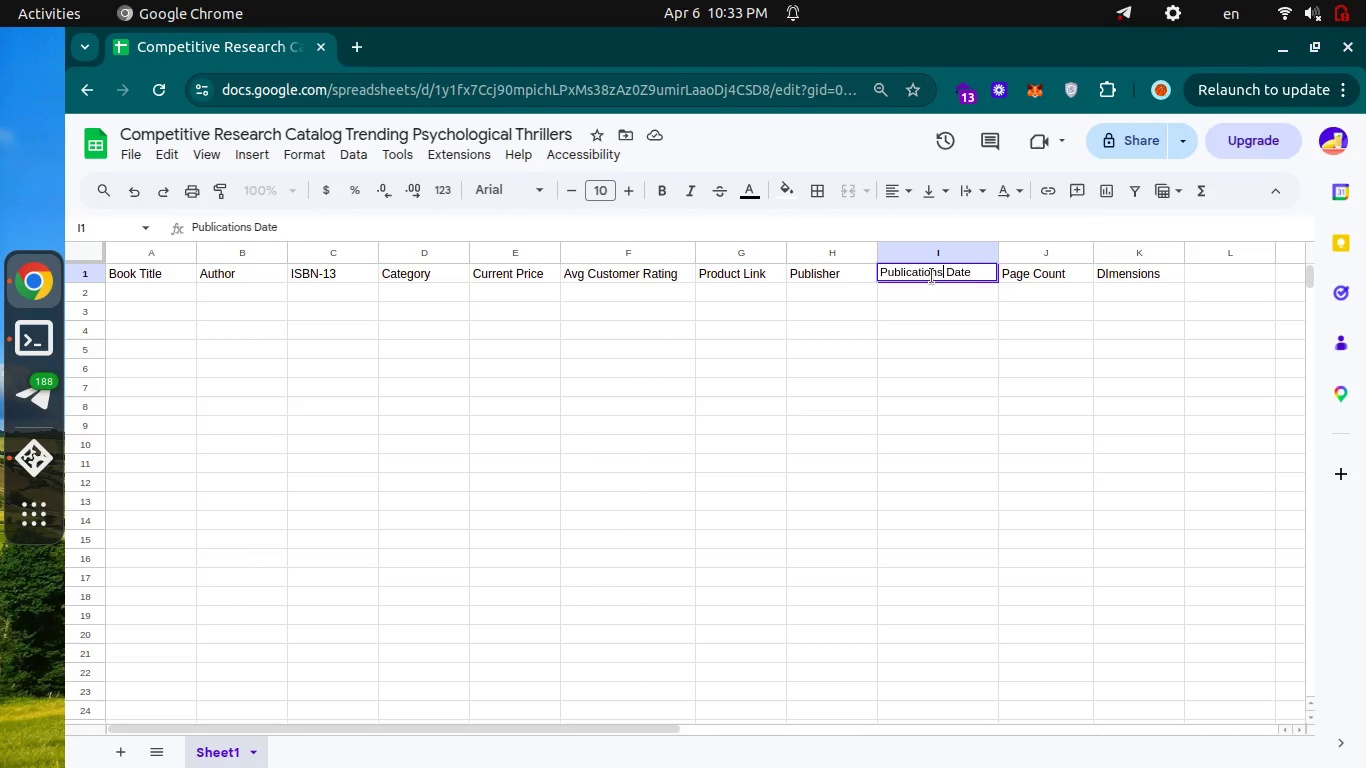 
key(ArrowLeft)
 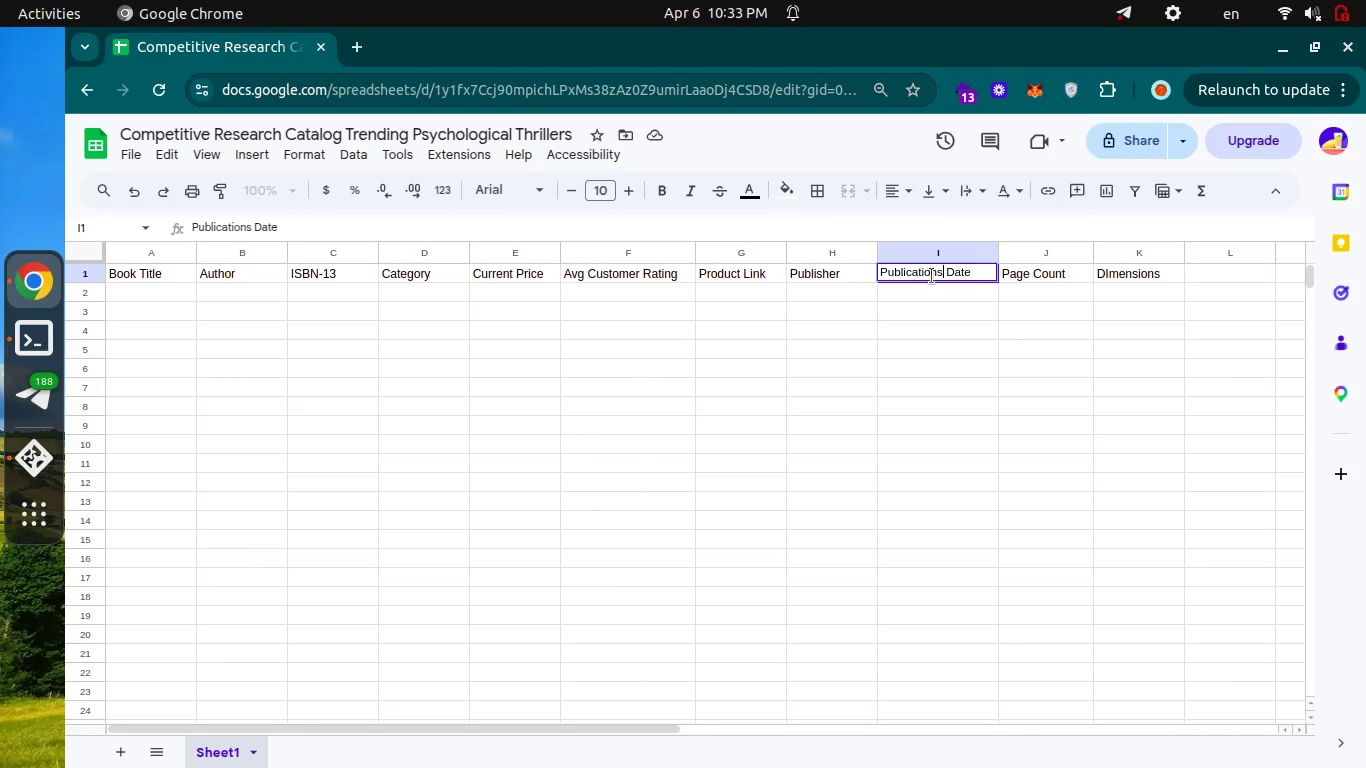 
key(Backspace)
 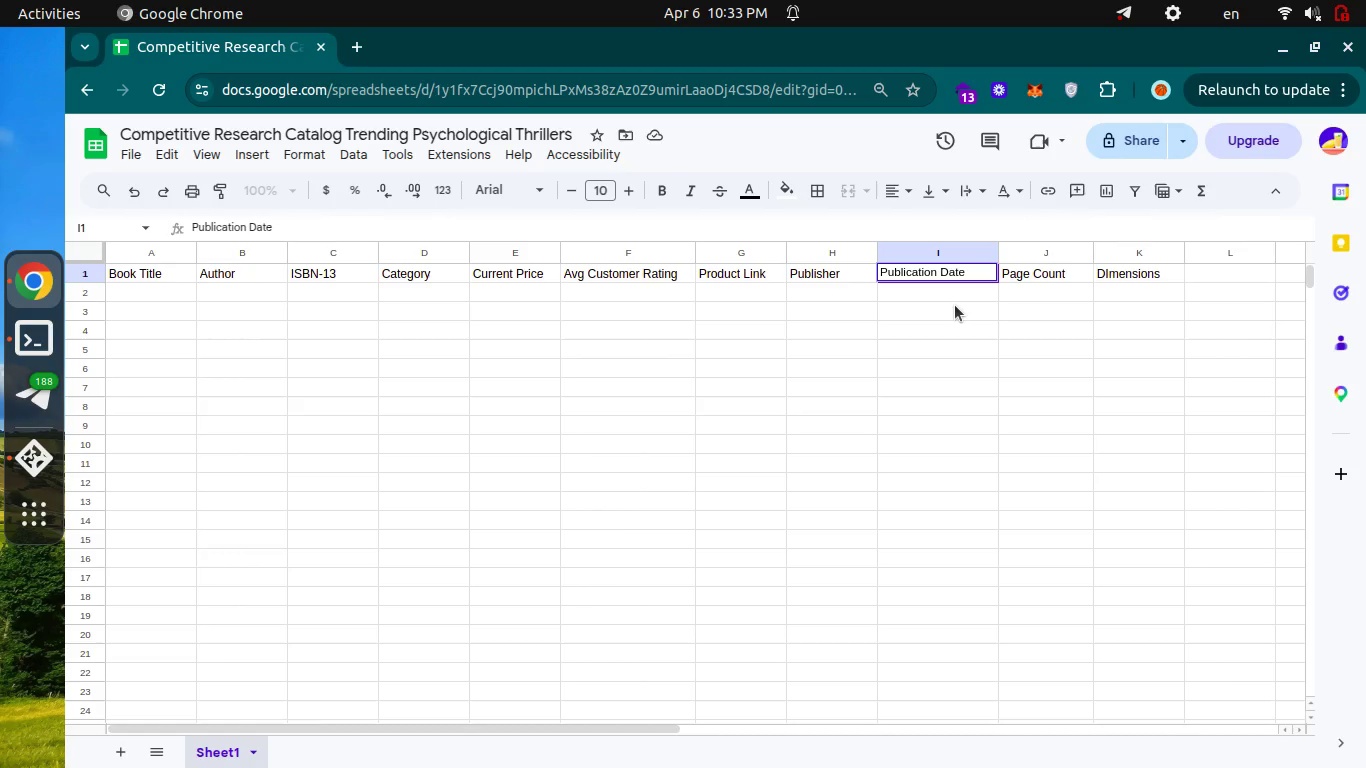 
wait(11.39)
 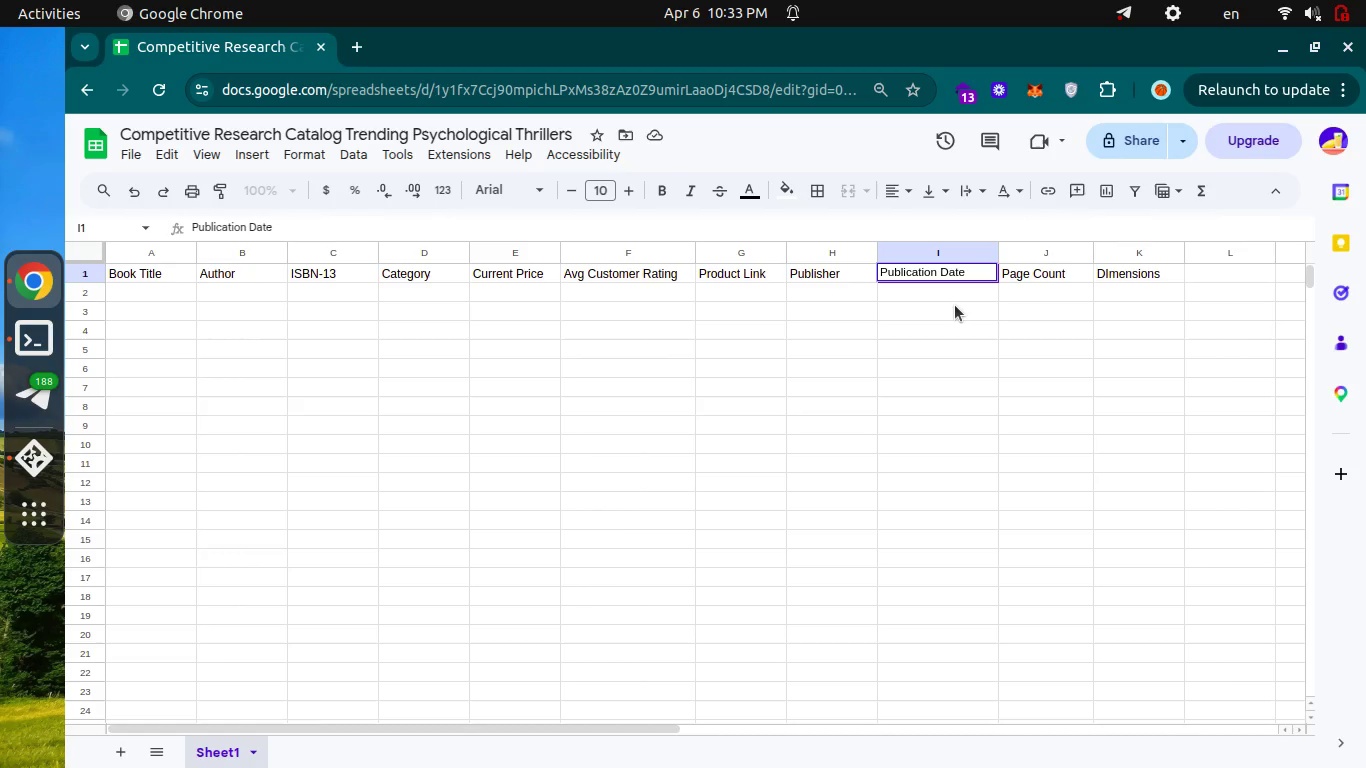 
left_click([917, 317])
 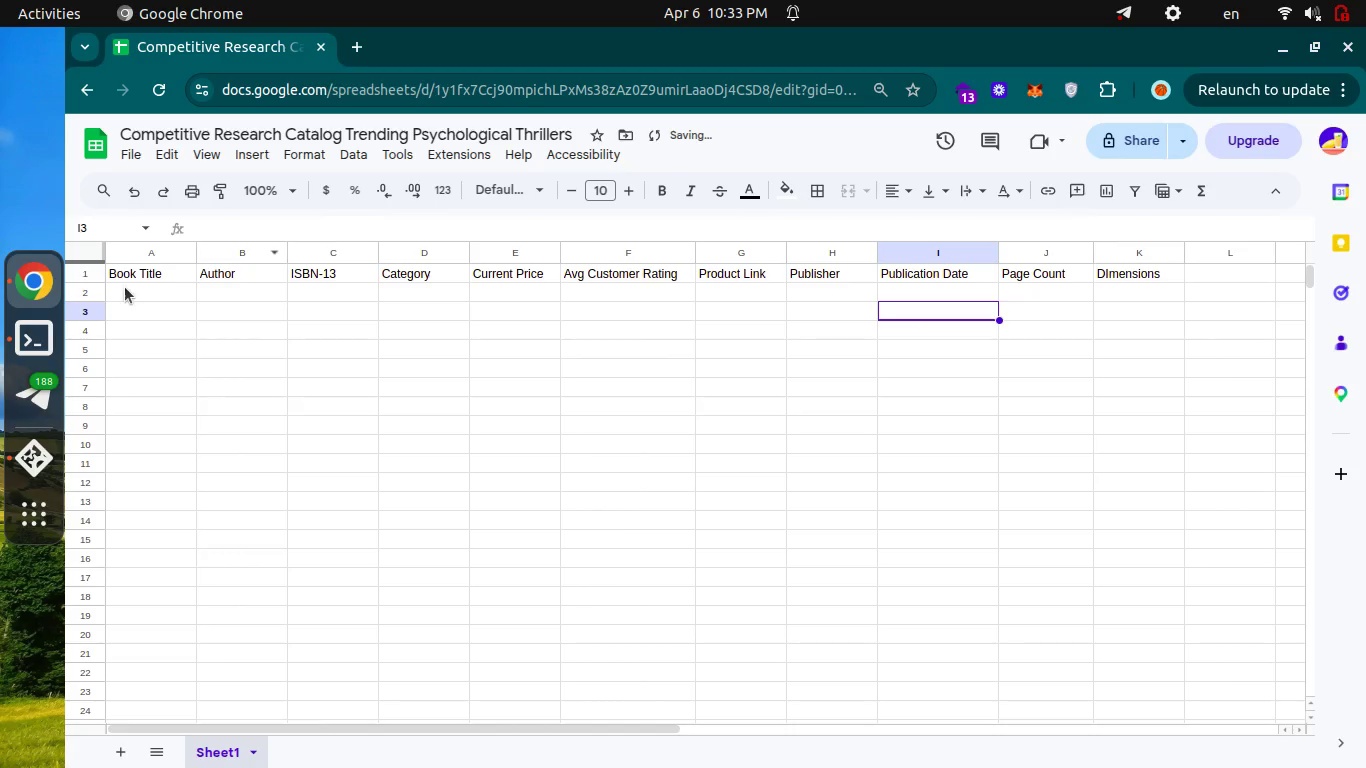 
left_click([128, 280])
 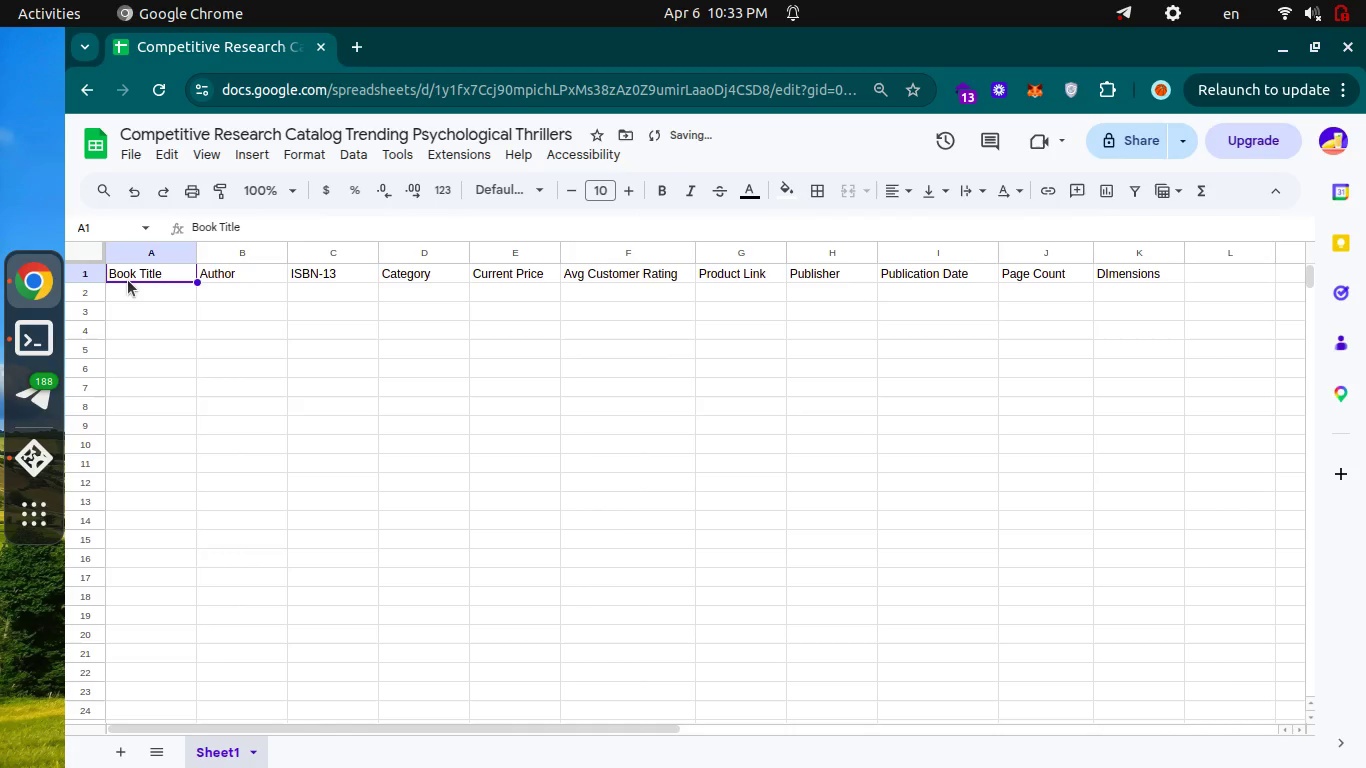 
key(Alt+AltLeft)
 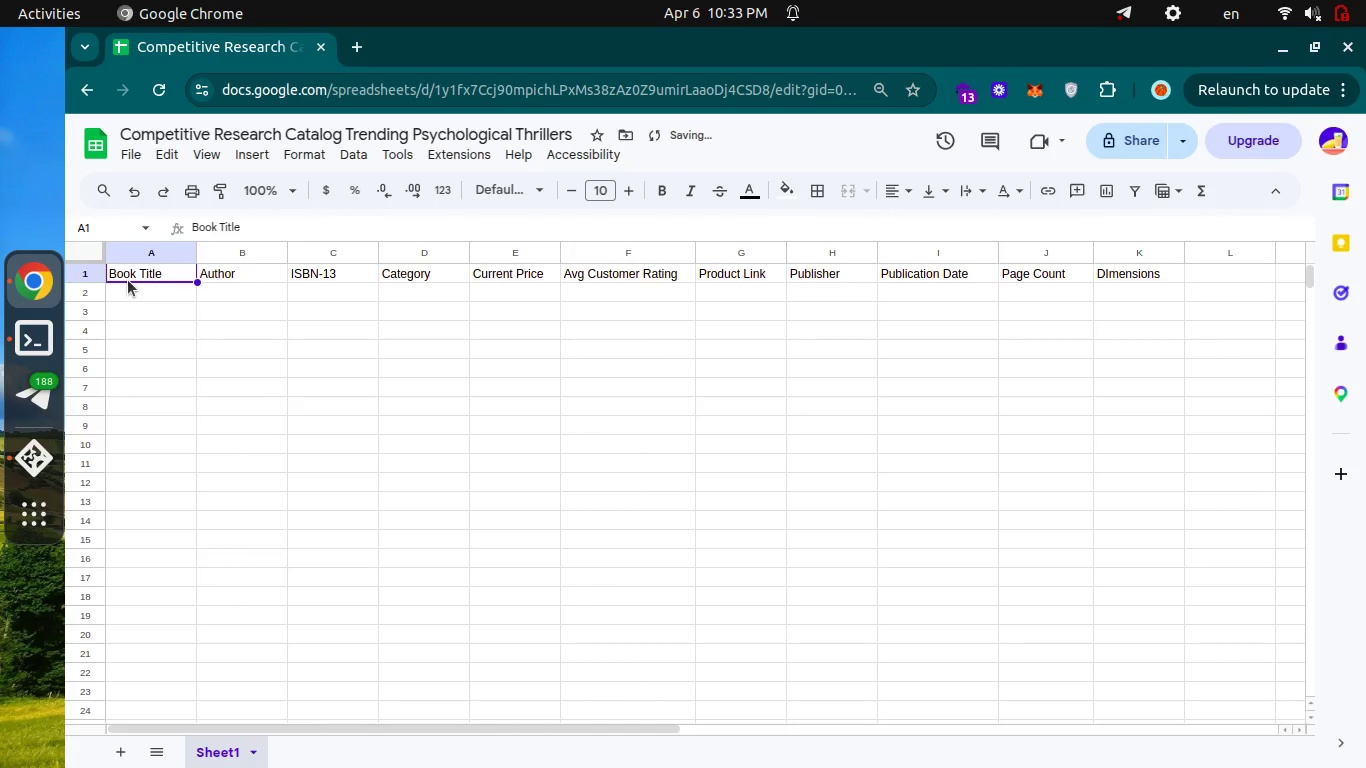 
key(Alt+AltLeft)
 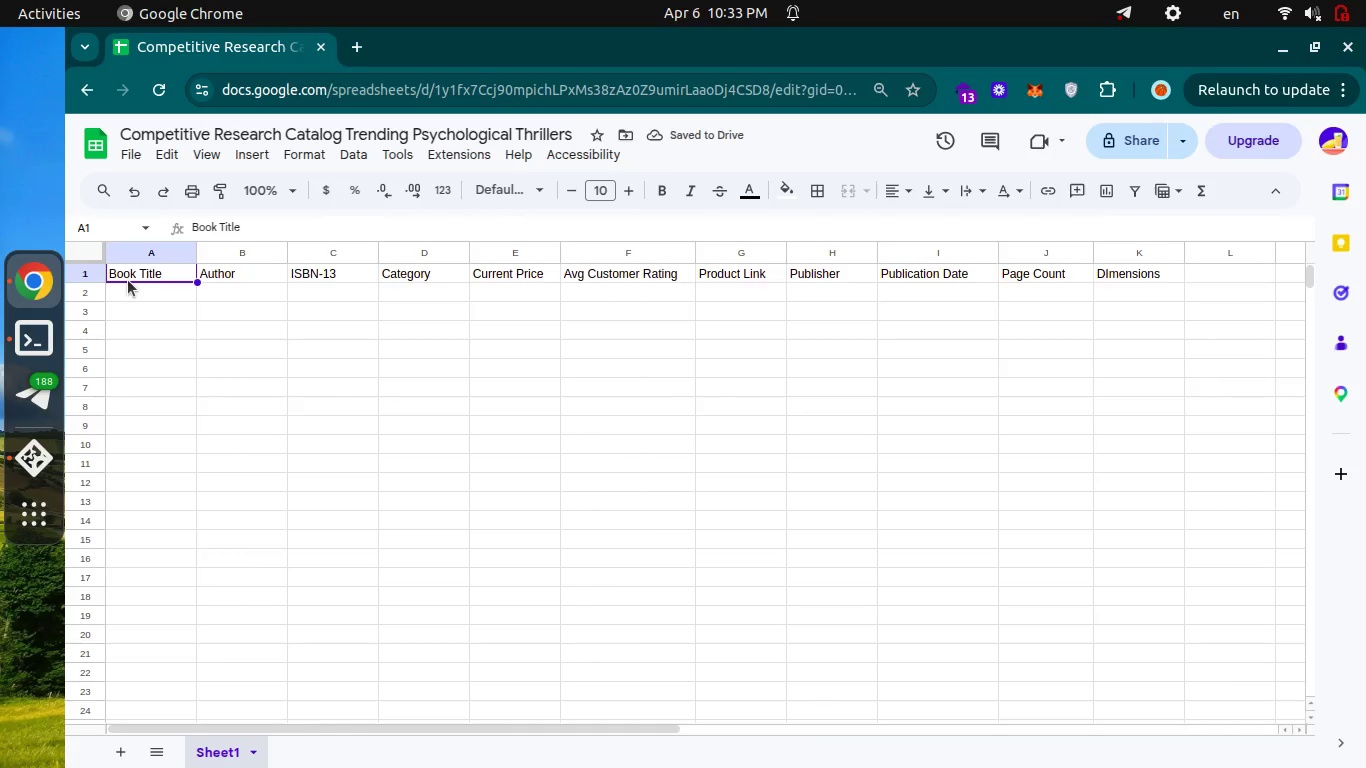 
key(Alt+Tab)